 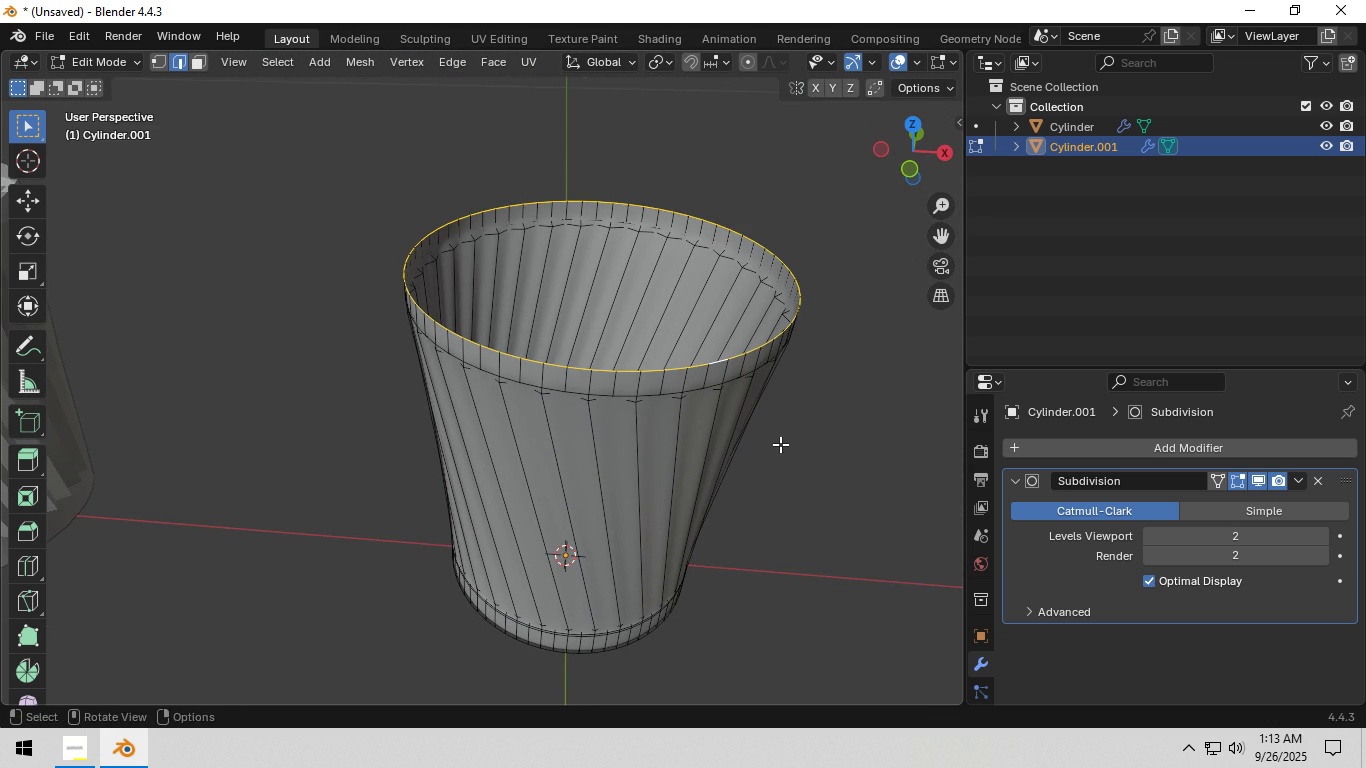 
key(Shift+ShiftLeft)
 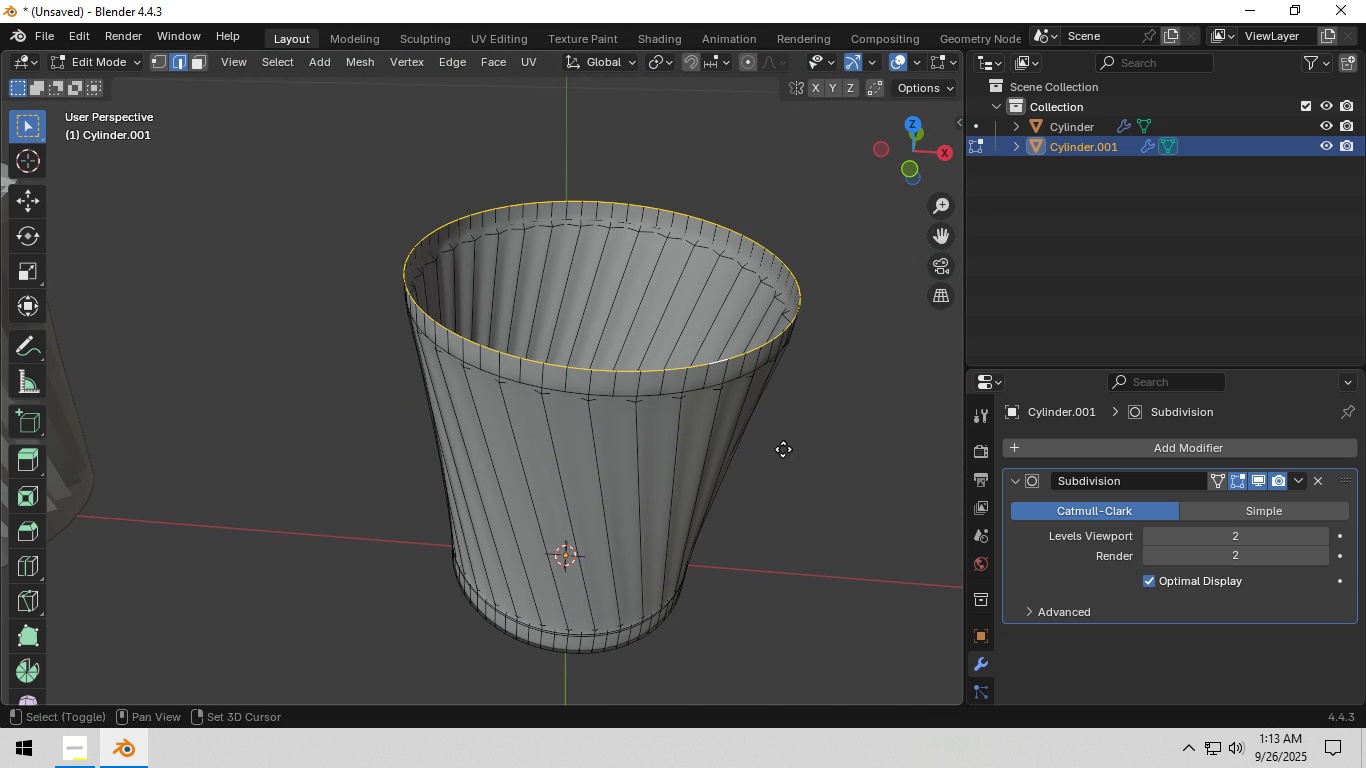 
key(Shift+D)
 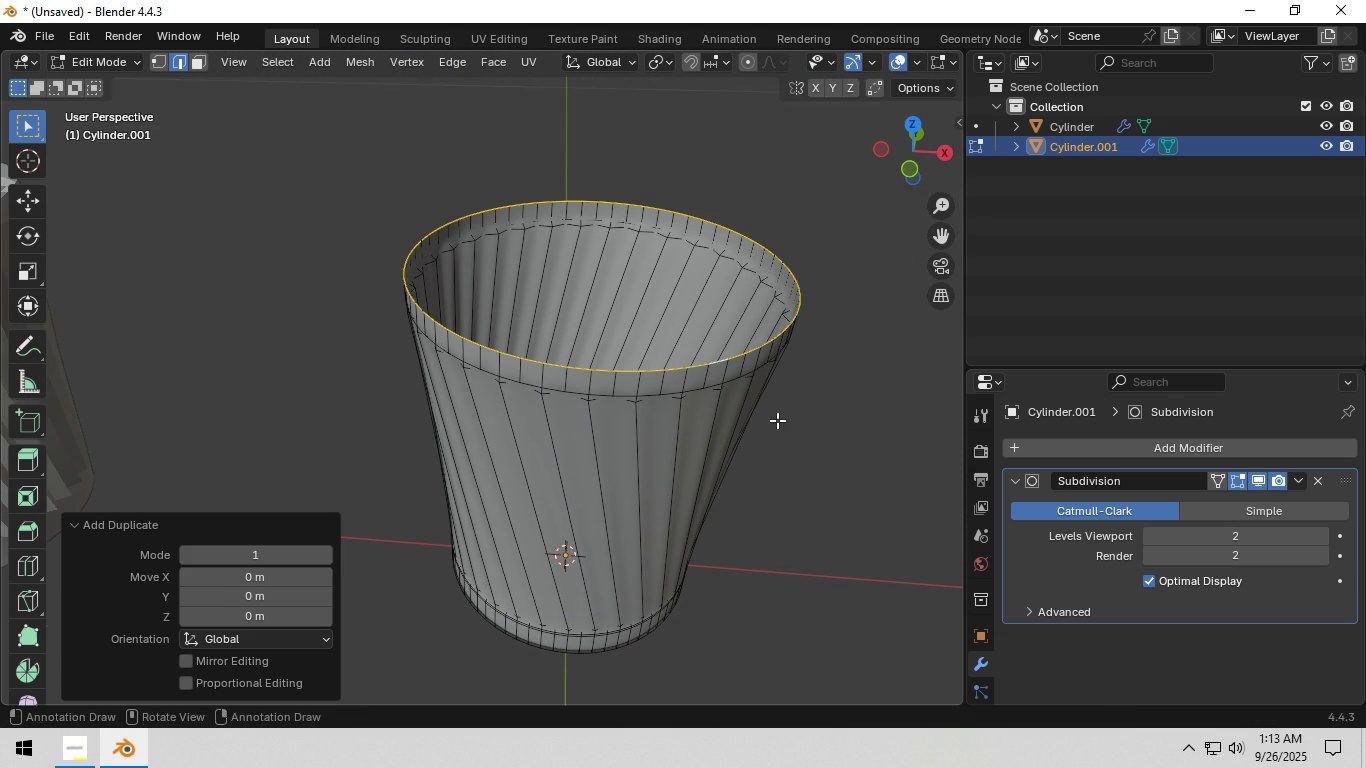 
right_click([777, 420])
 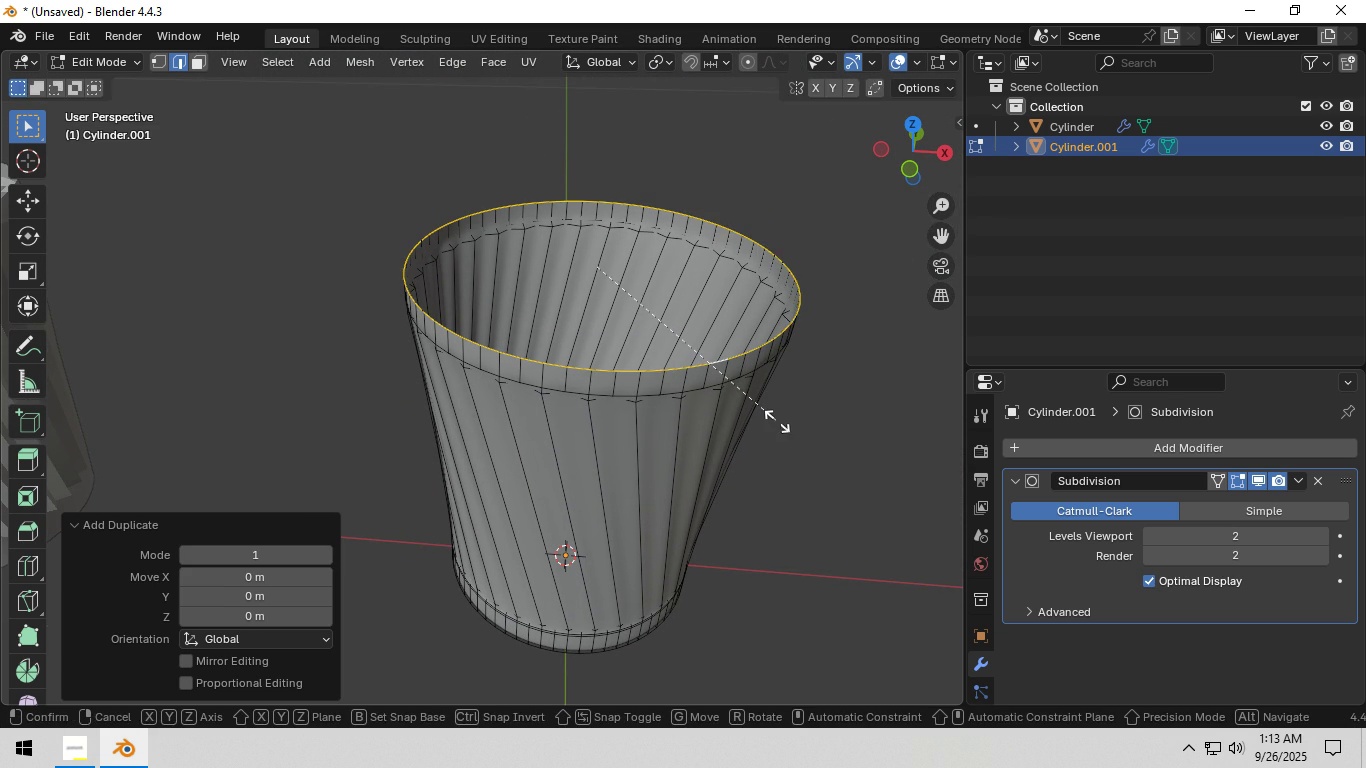 
key(S)
 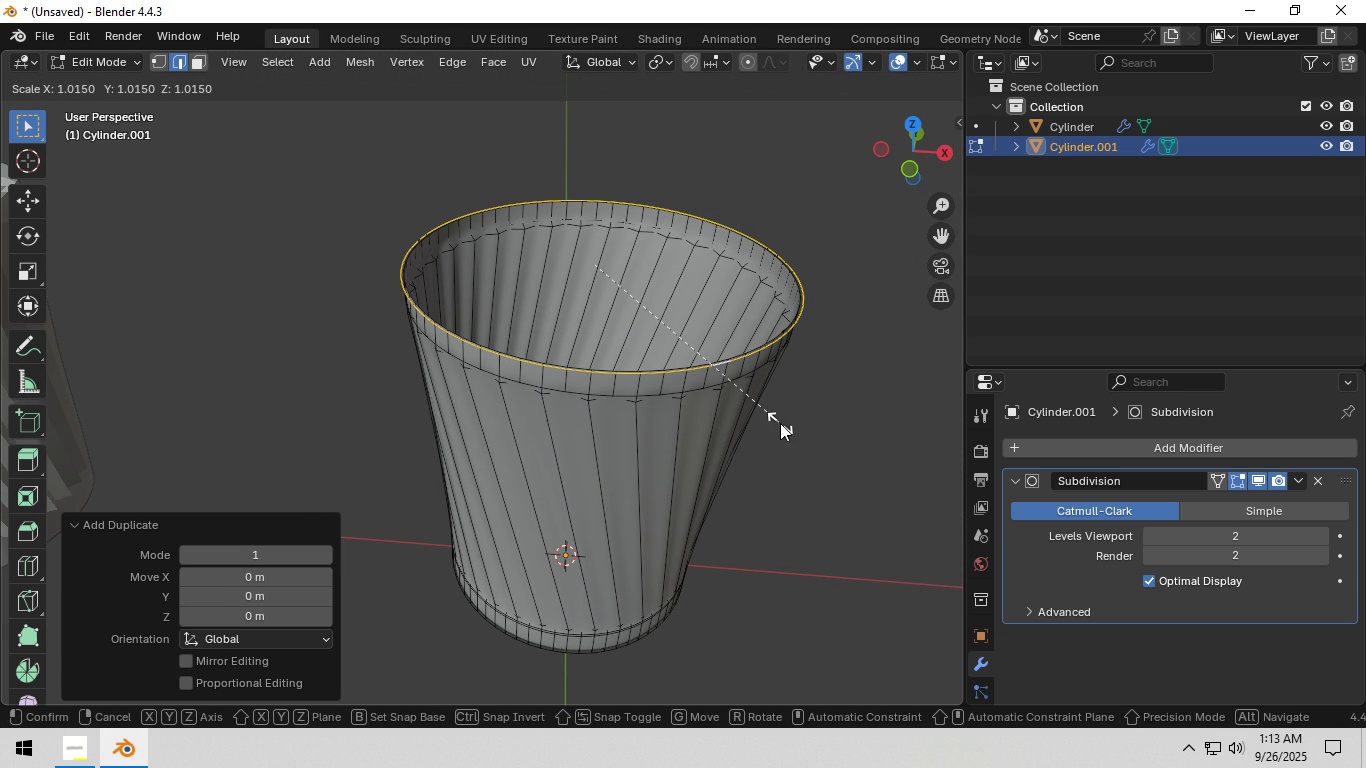 
left_click([780, 423])
 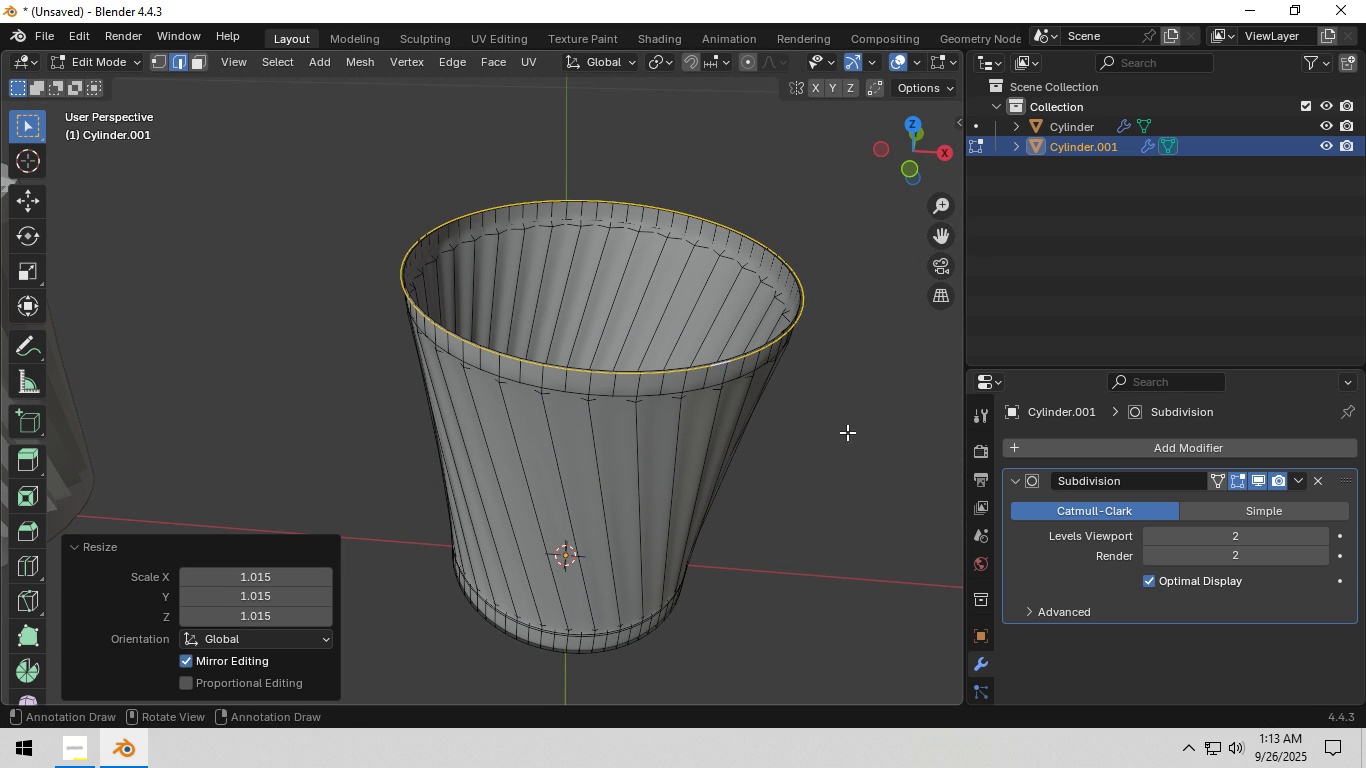 
key(E)
 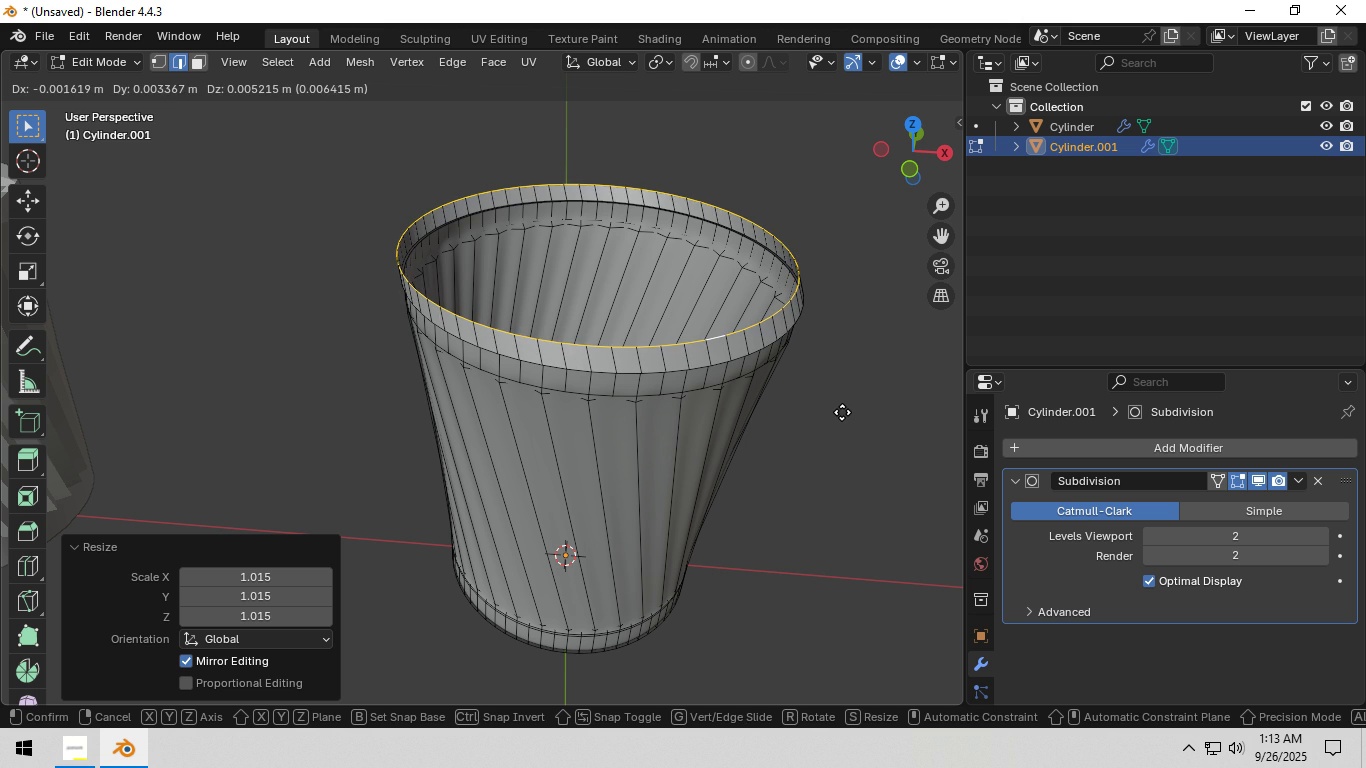 
key(Z)
 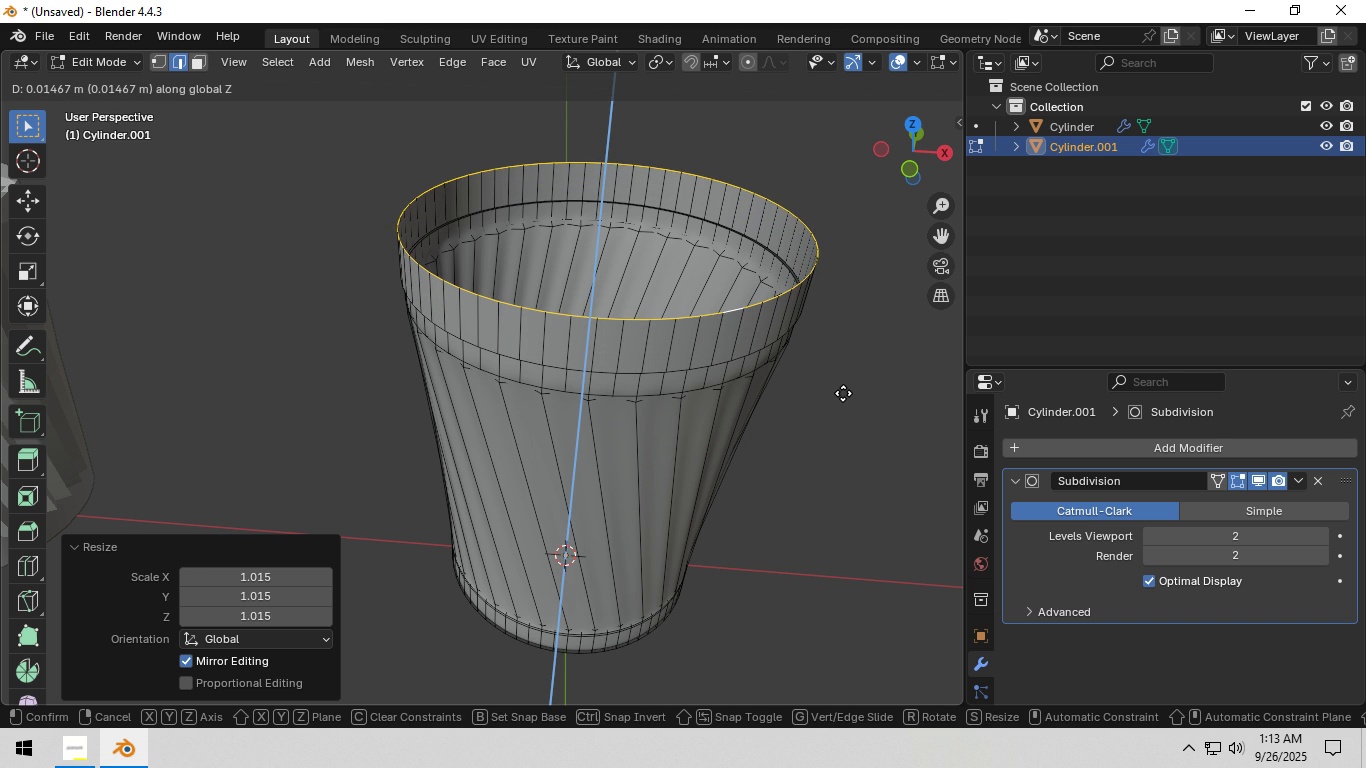 
left_click([843, 393])
 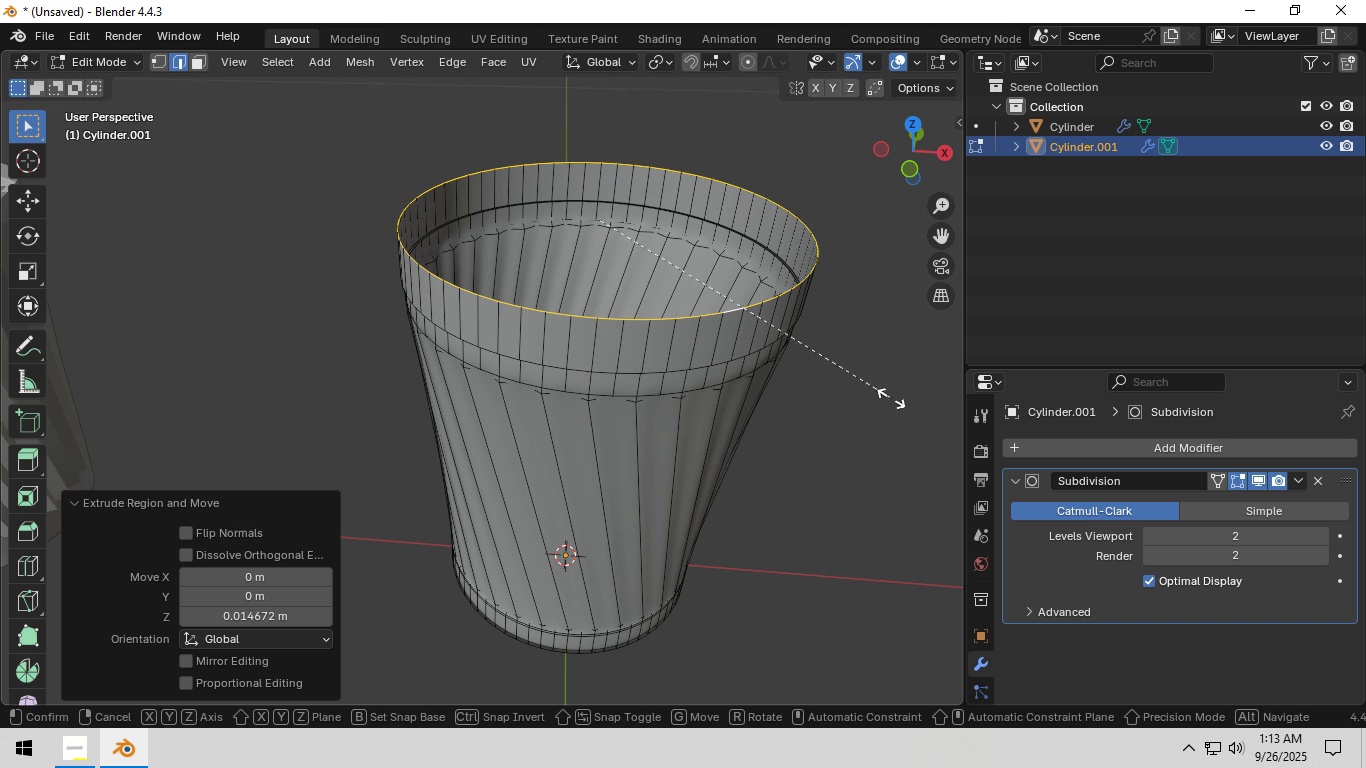 
key(S)
 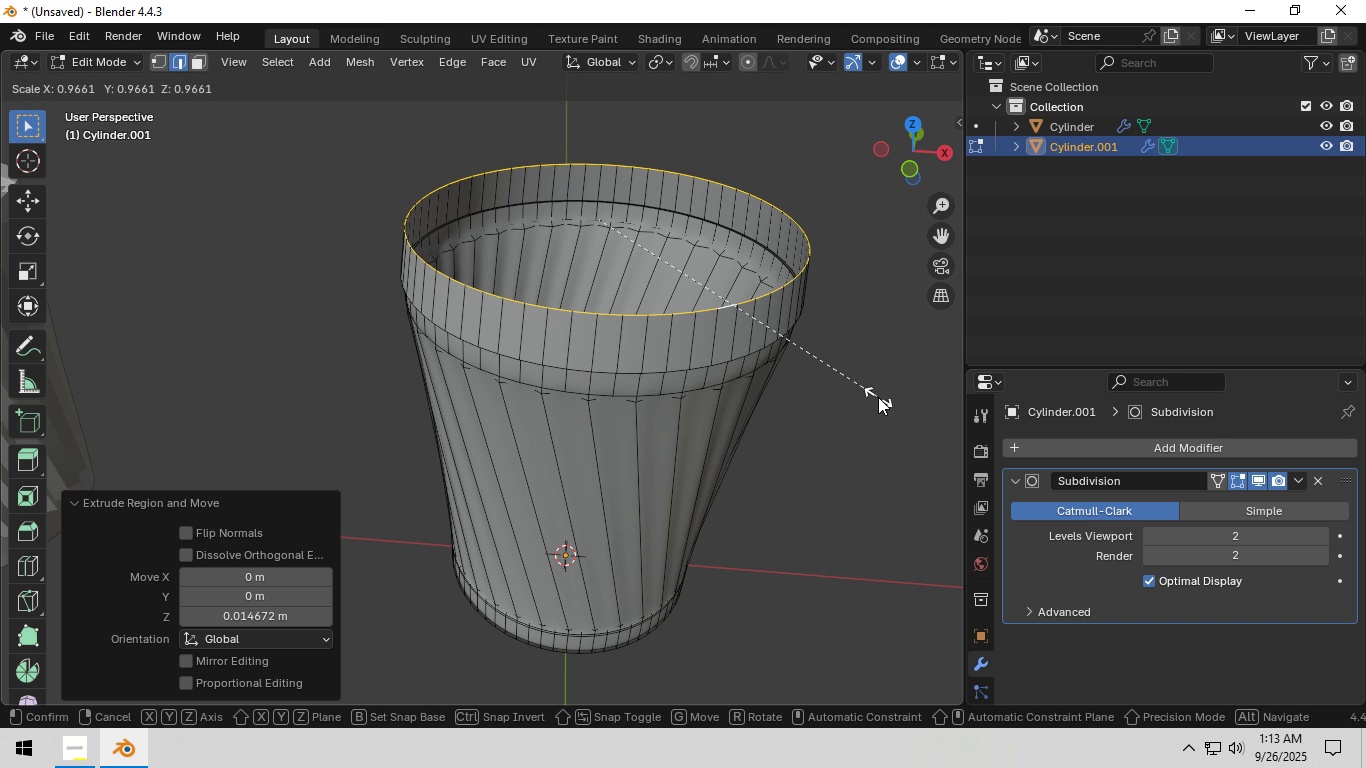 
left_click([878, 397])
 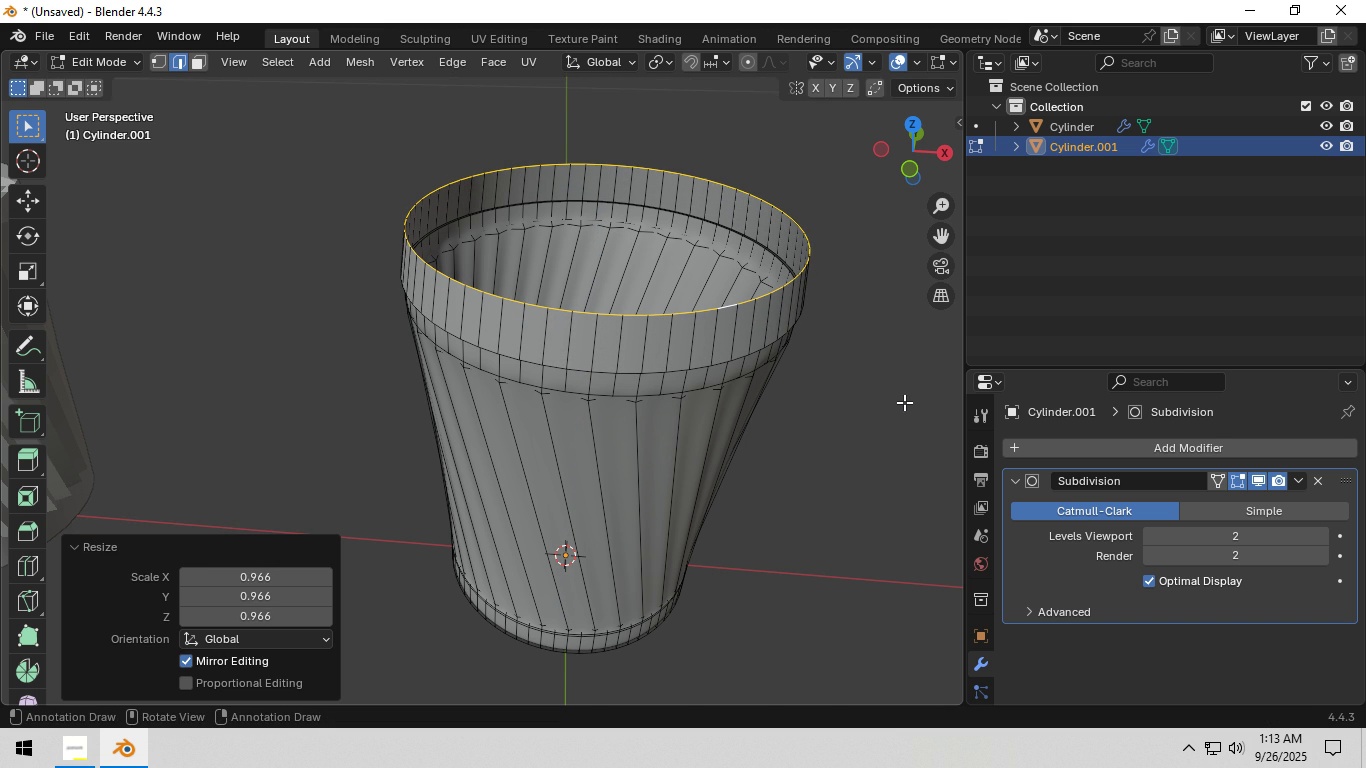 
key(E)
 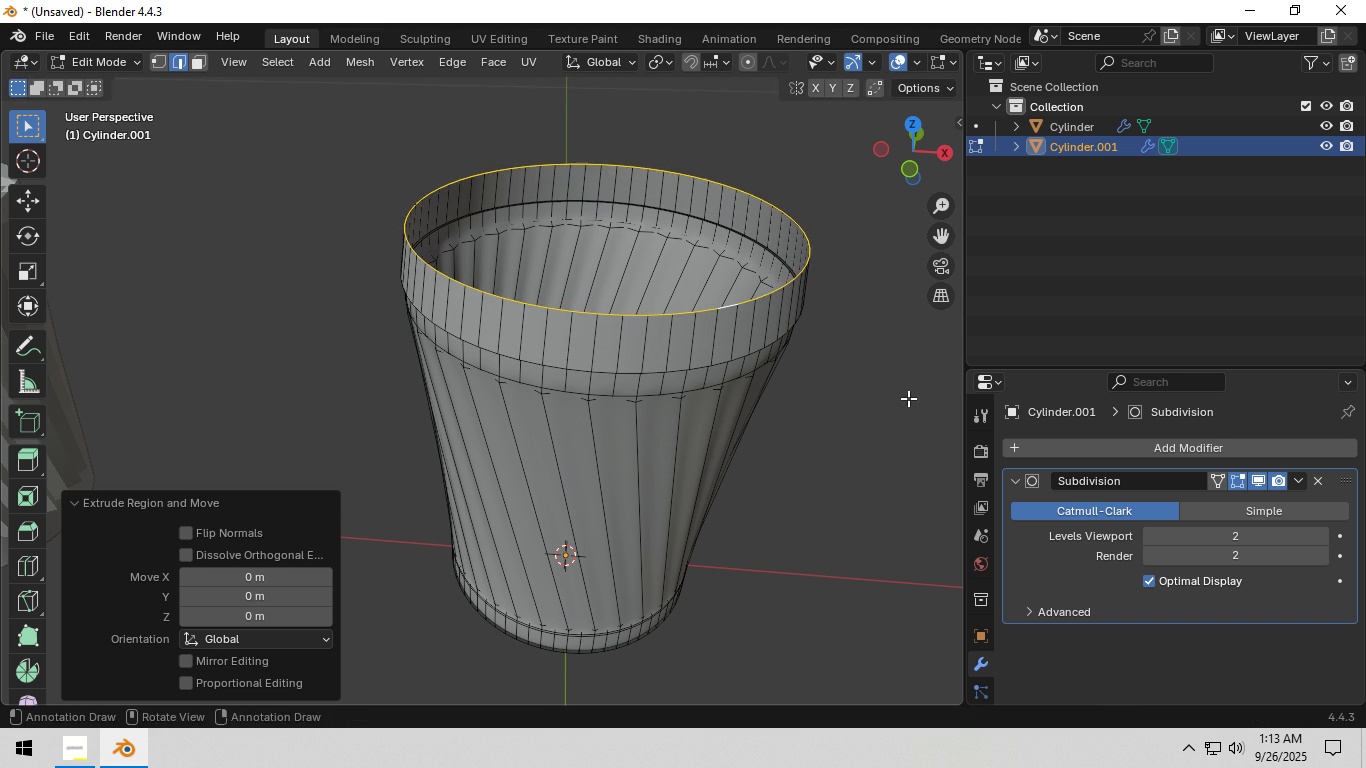 
right_click([908, 398])
 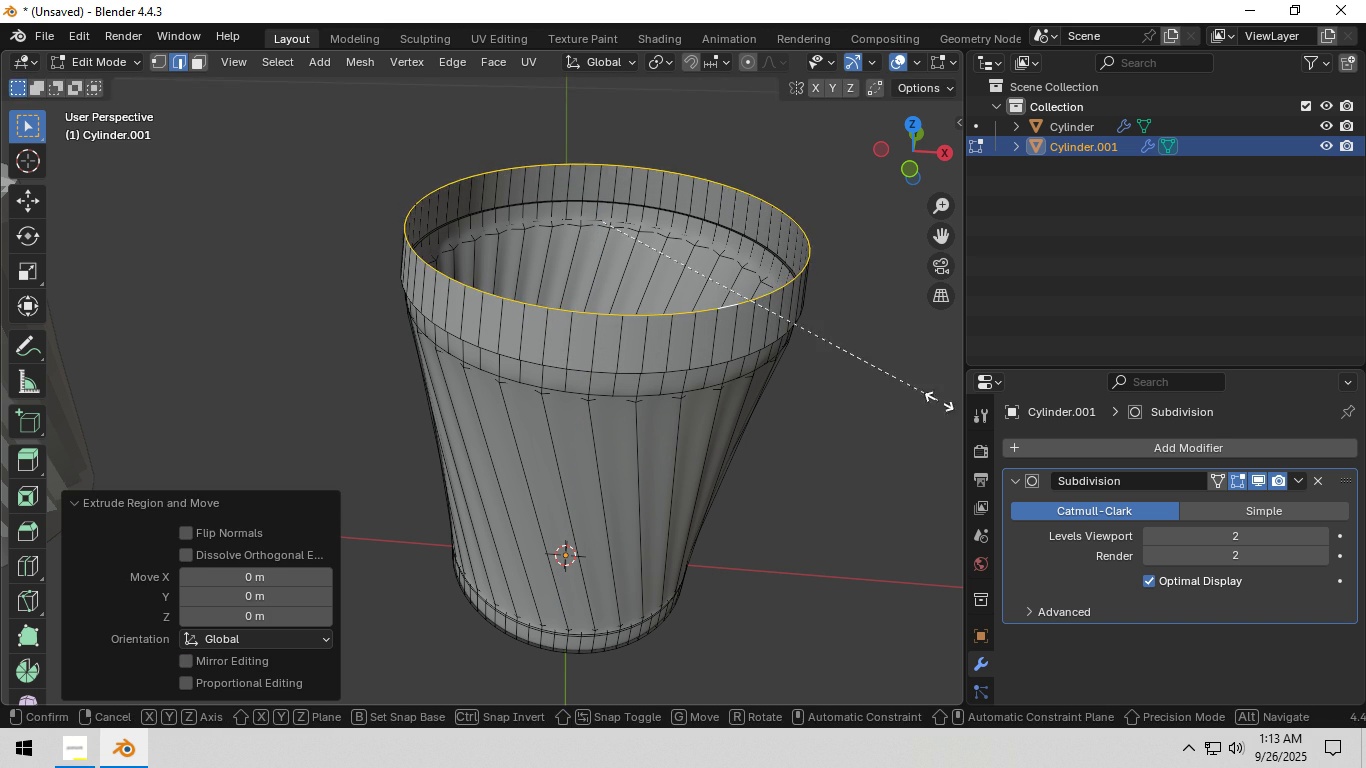 
key(S)
 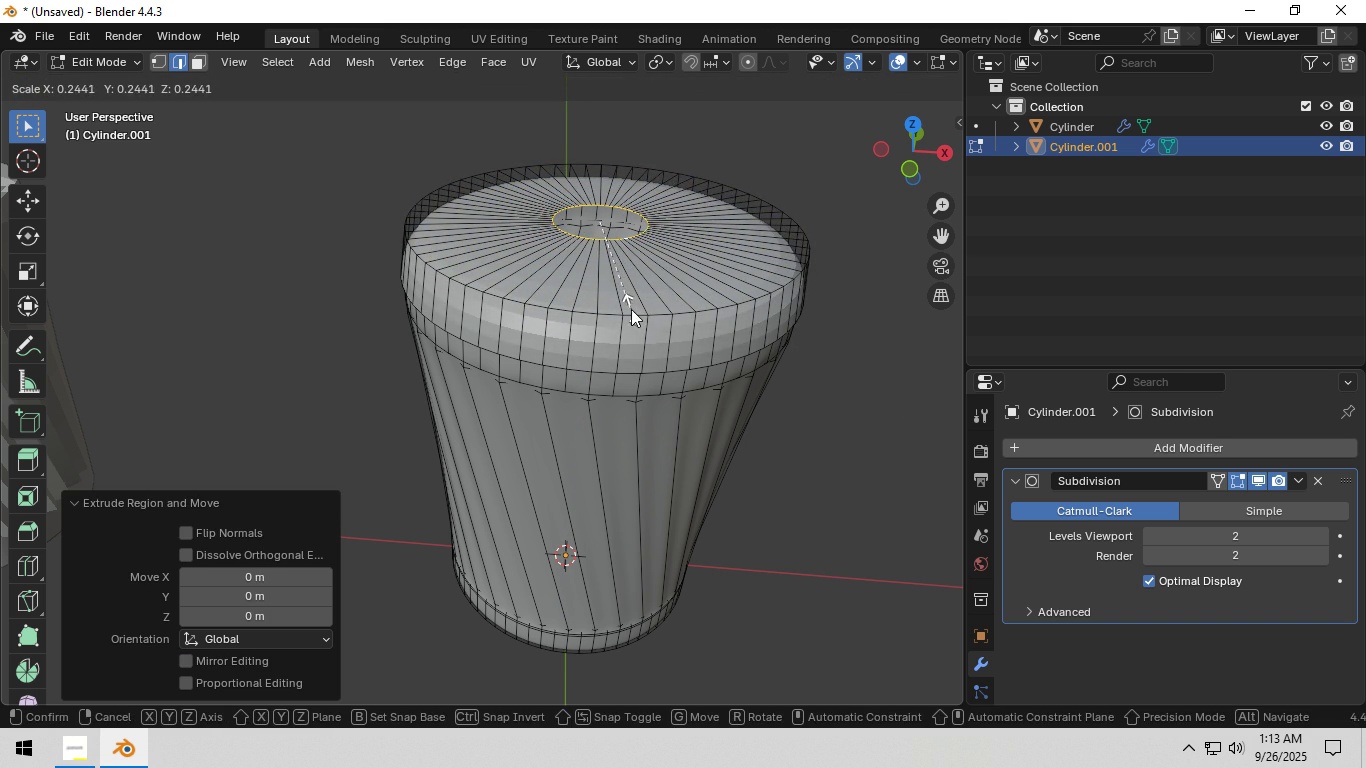 
left_click([630, 308])
 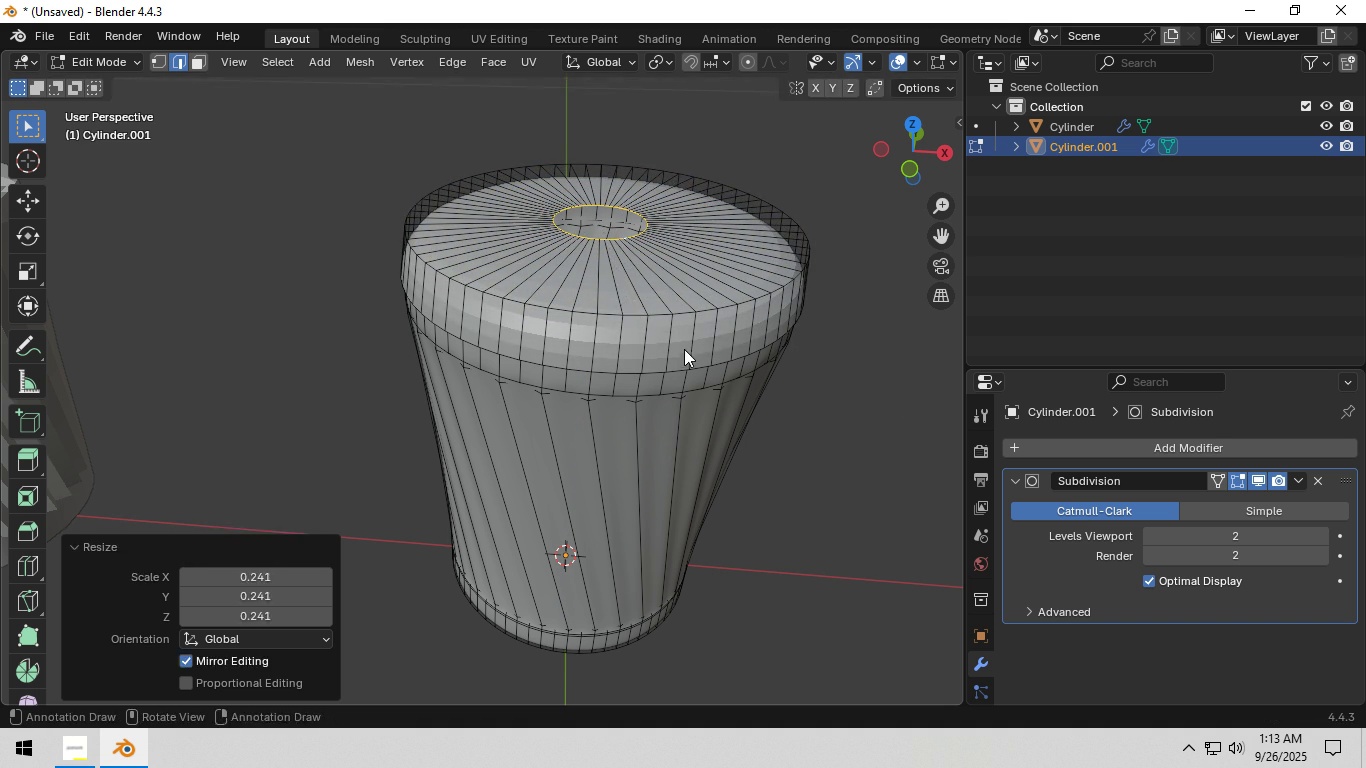 
key(Tab)
 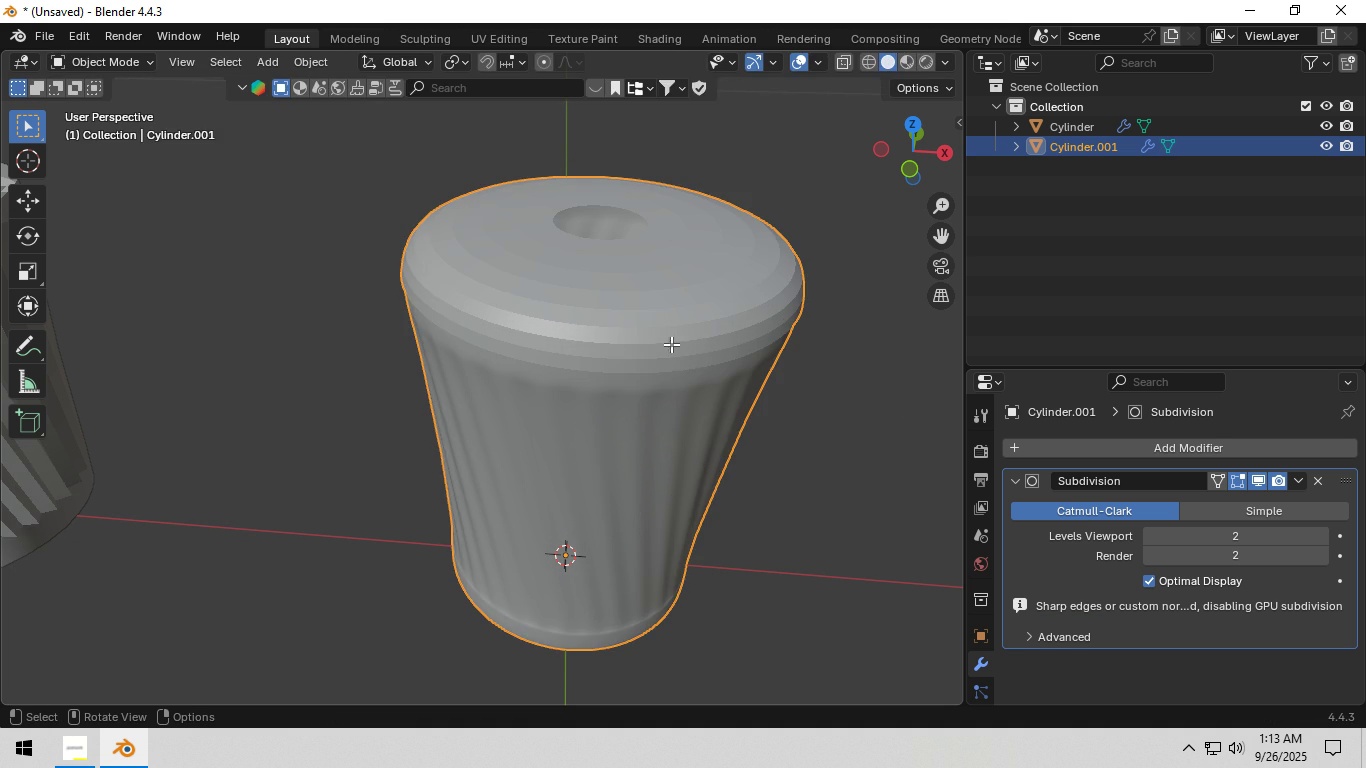 
key(Tab)
 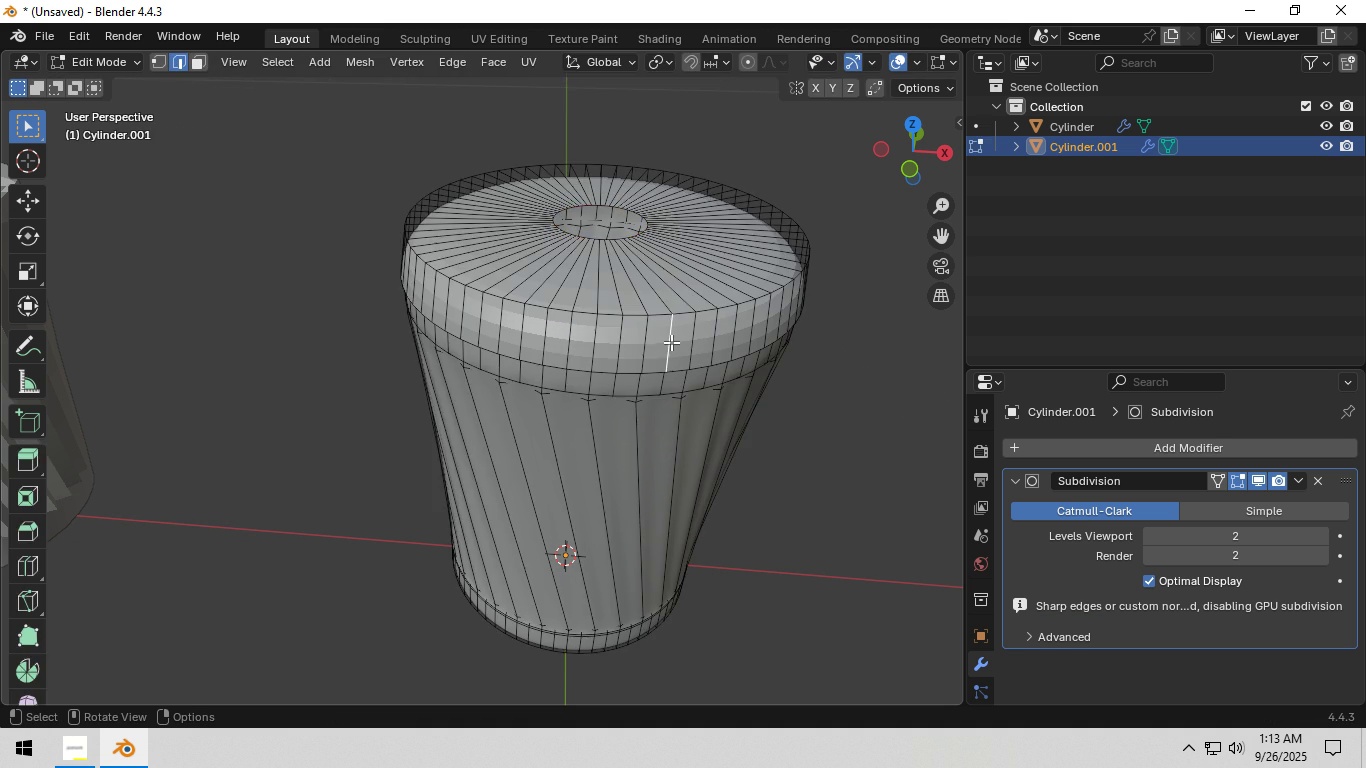 
left_click([671, 342])
 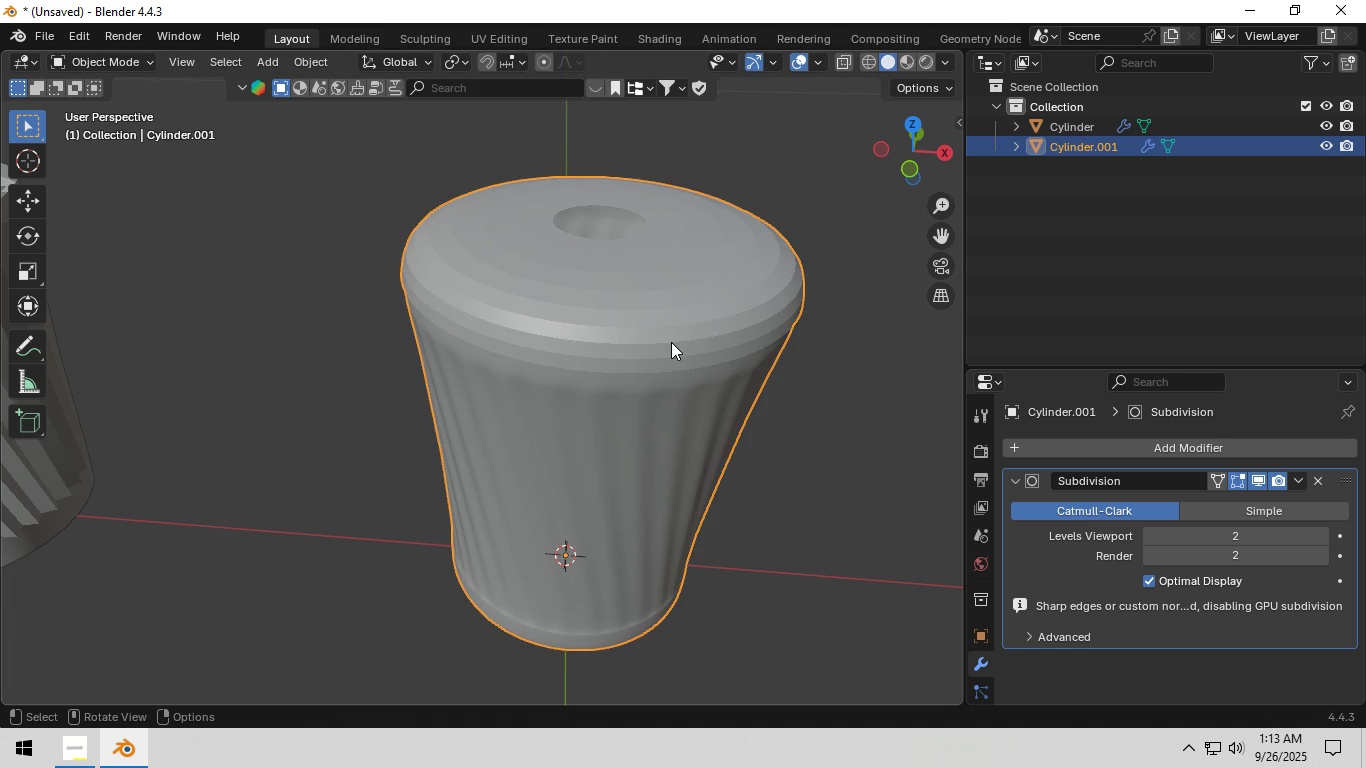 
key(Tab)
 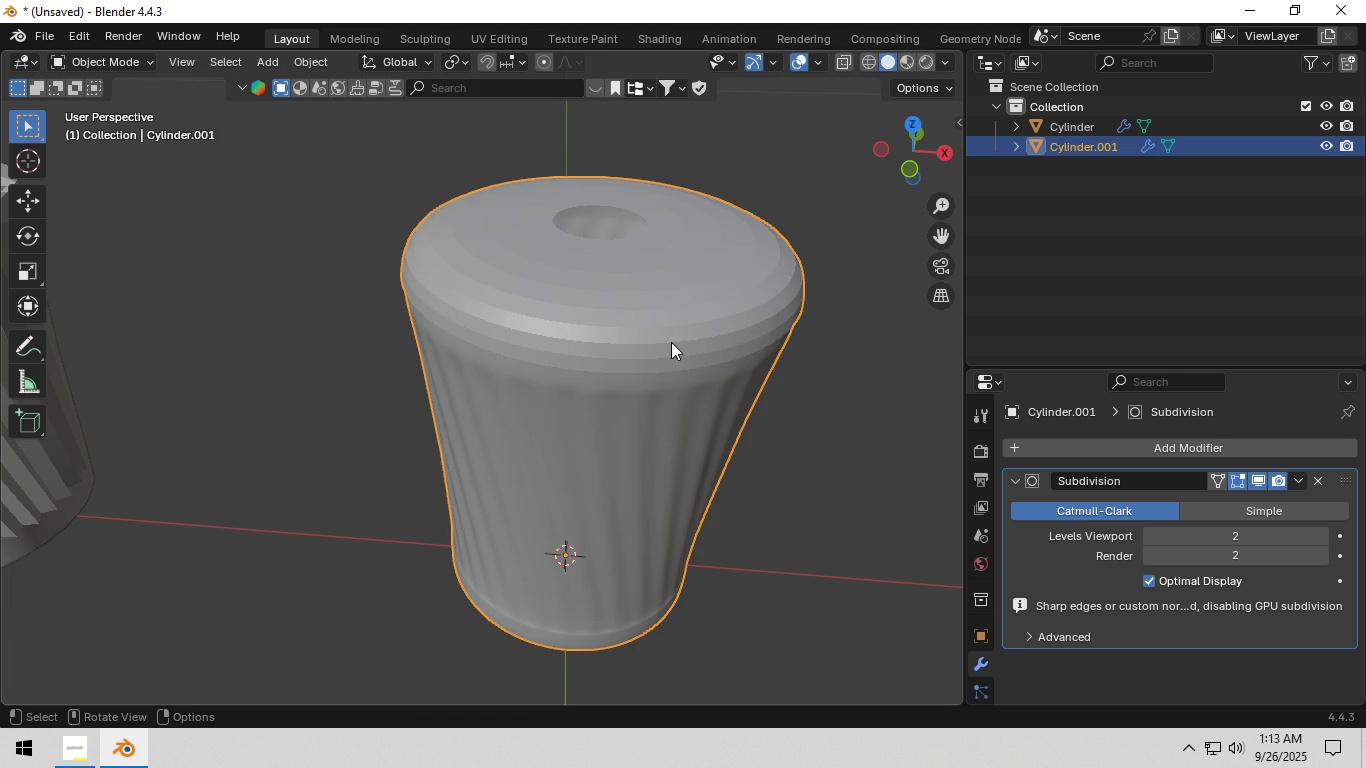 
left_click([671, 342])
 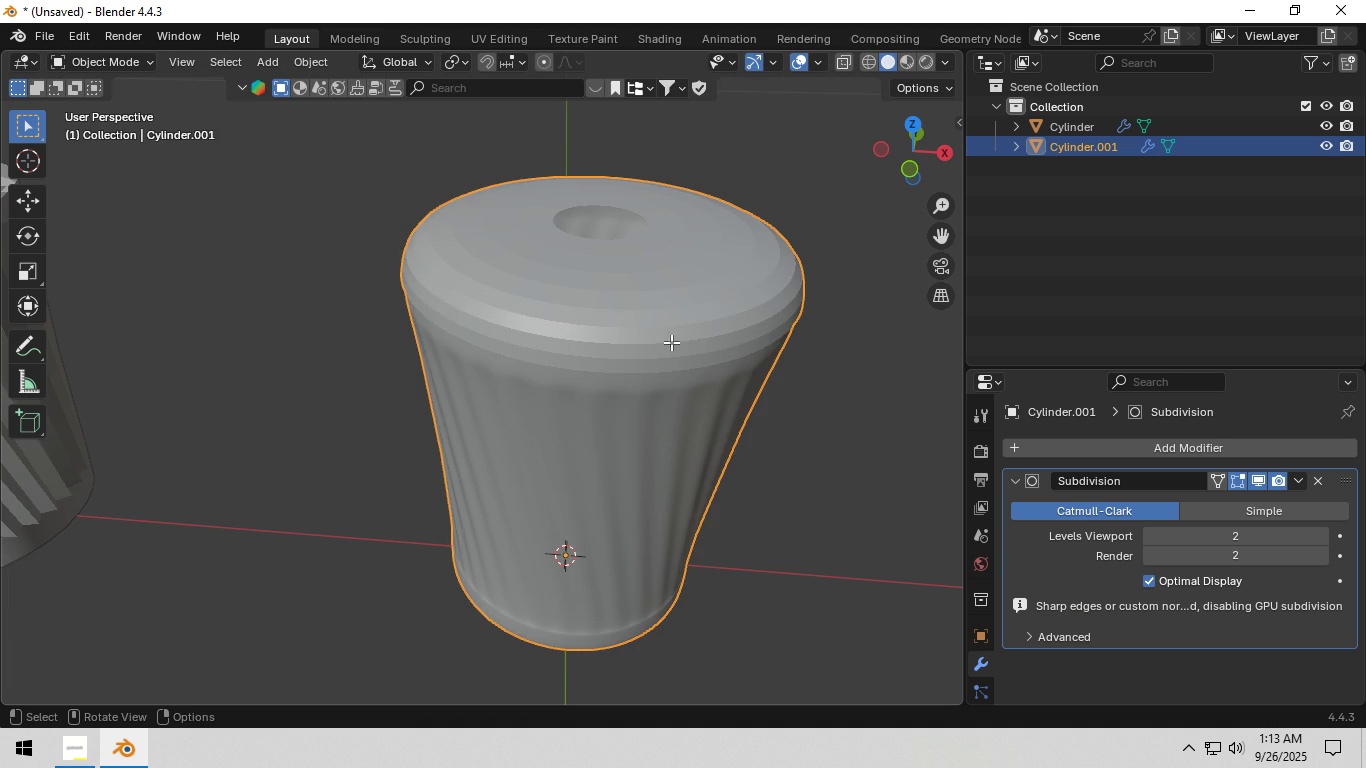 
key(Tab)
 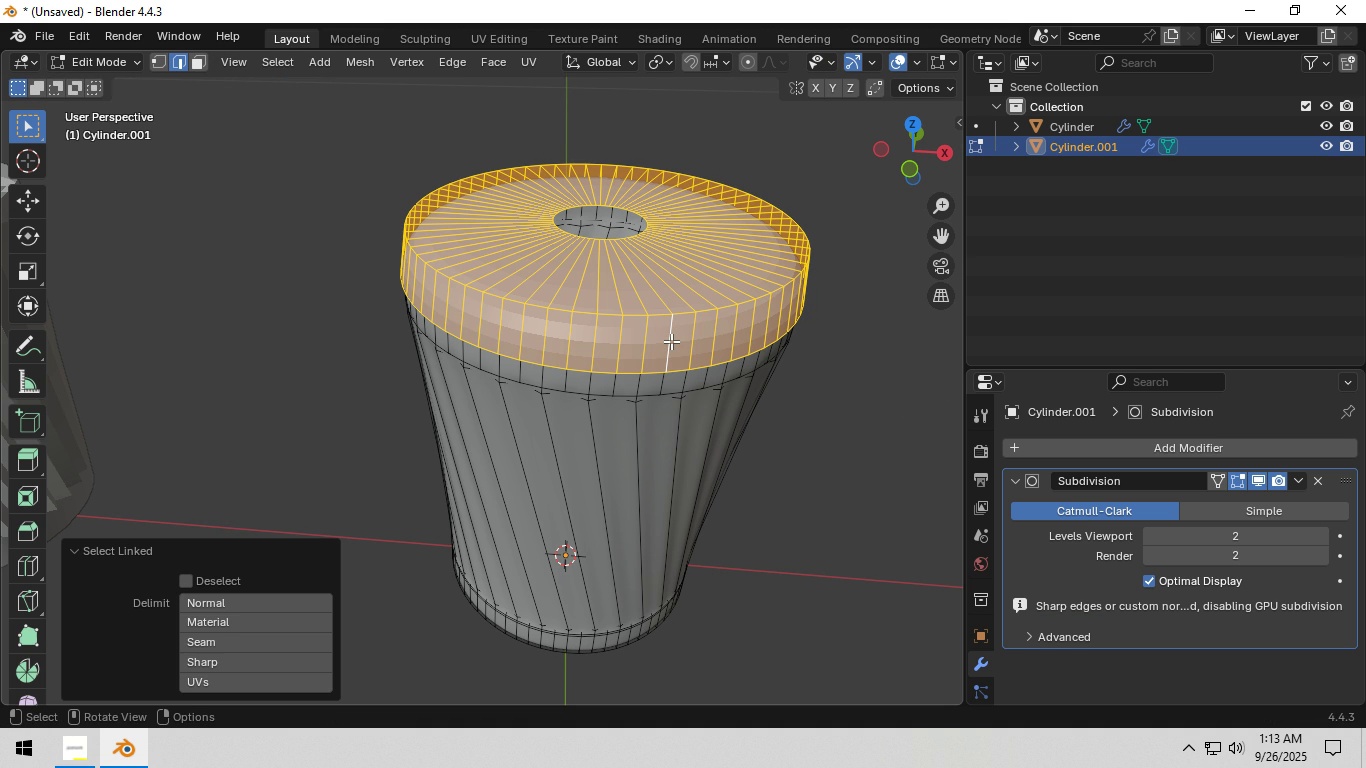 
key(L)
 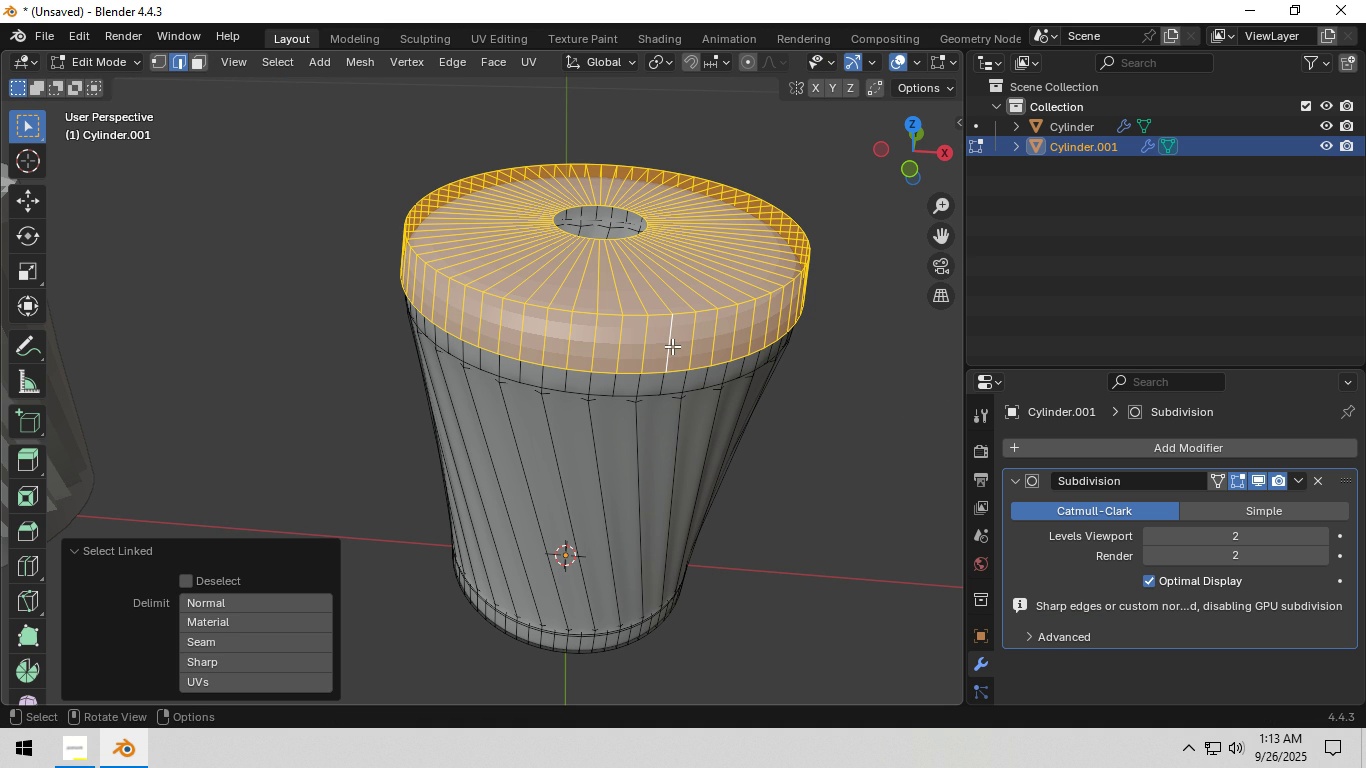 
key(P)
 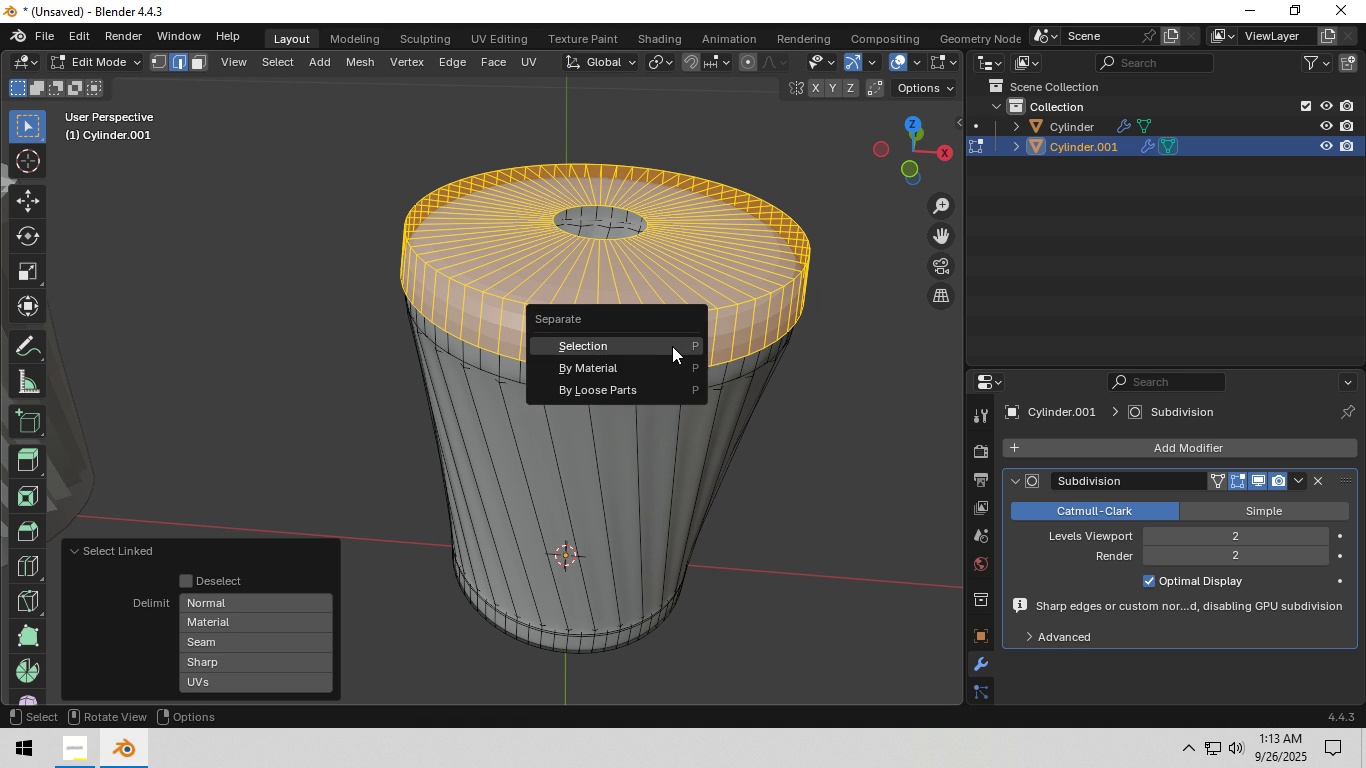 
key(Enter)
 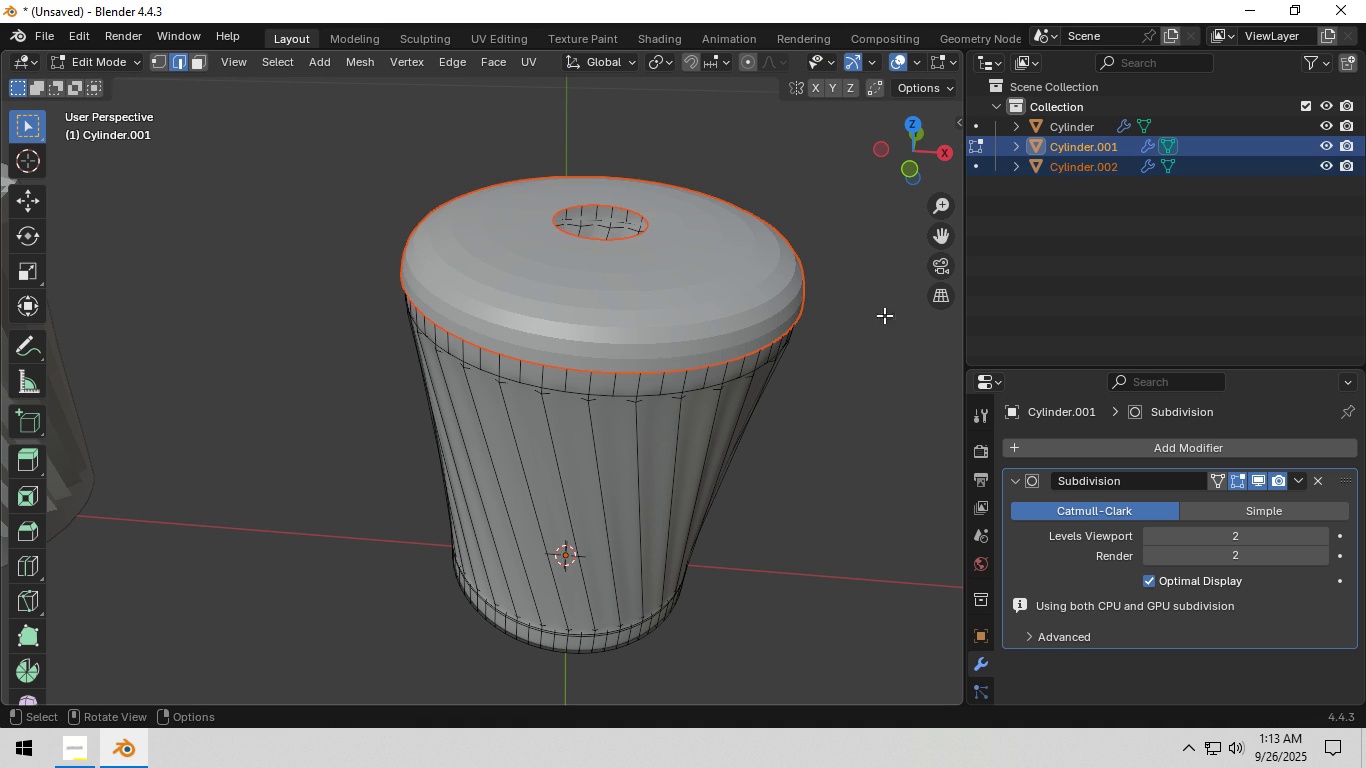 
left_click([900, 298])
 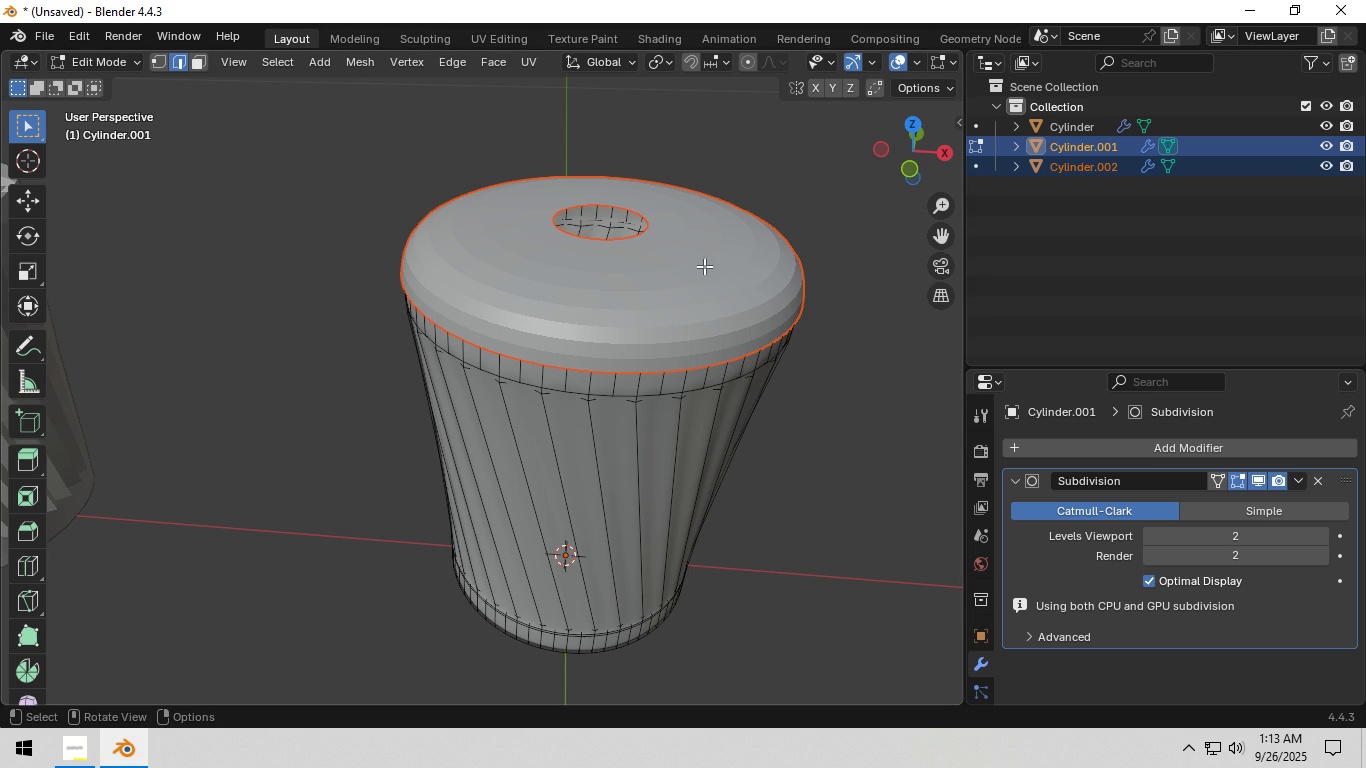 
key(Tab)
 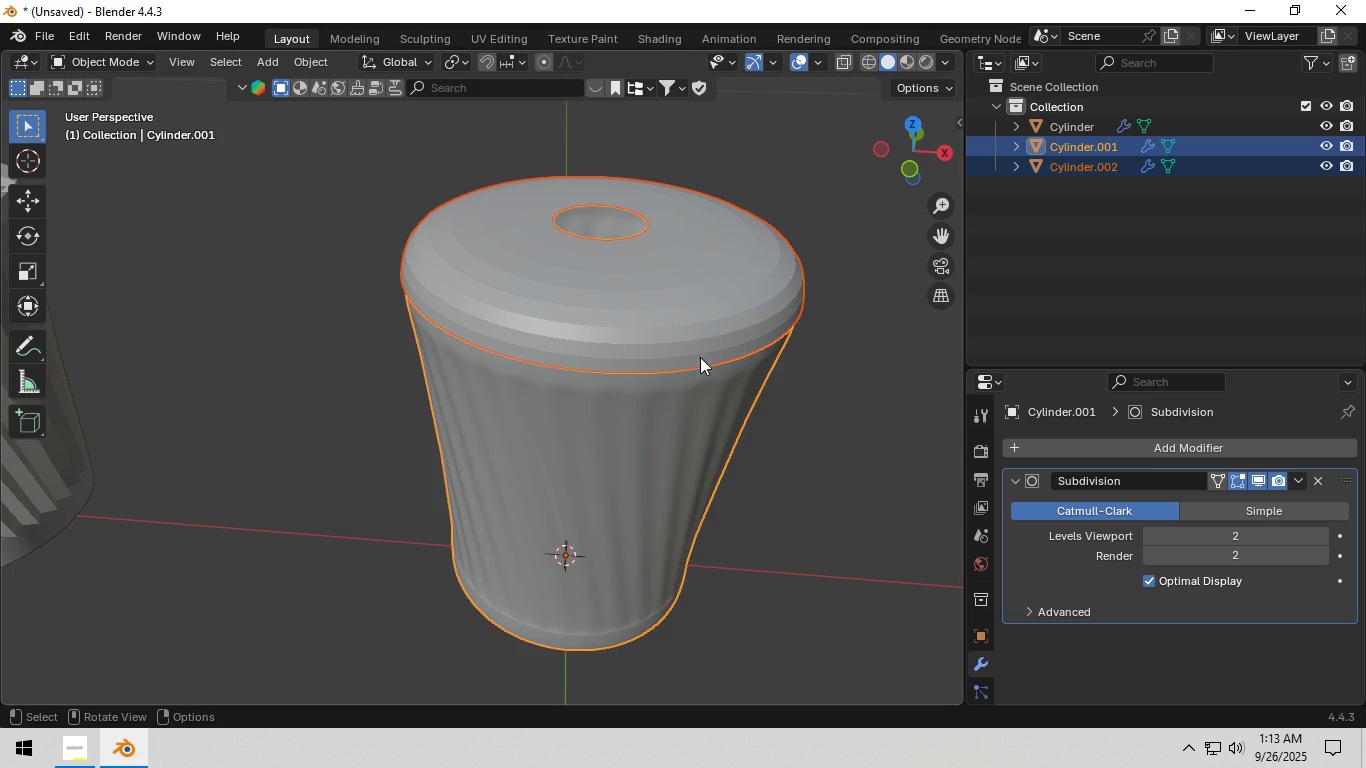 
scroll: coordinate [694, 362], scroll_direction: down, amount: 2.0
 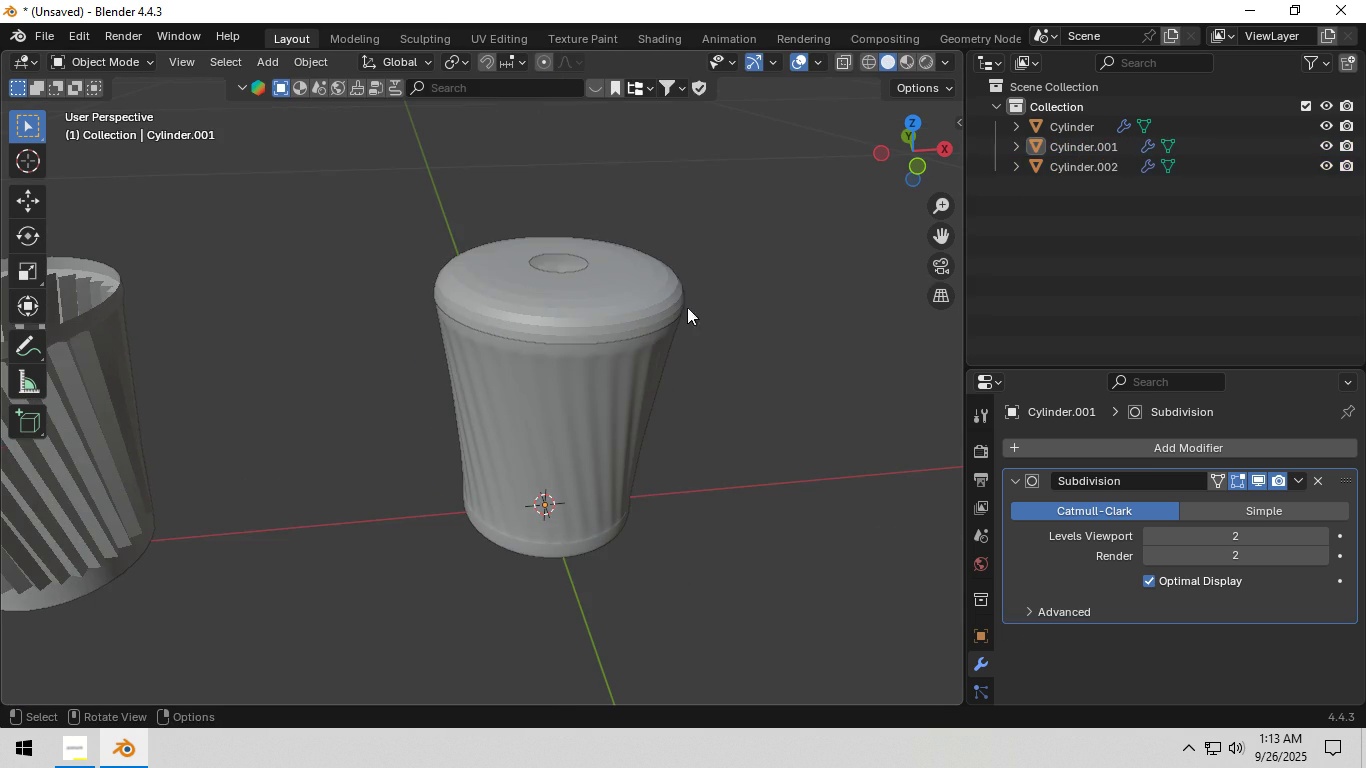 
double_click([639, 293])
 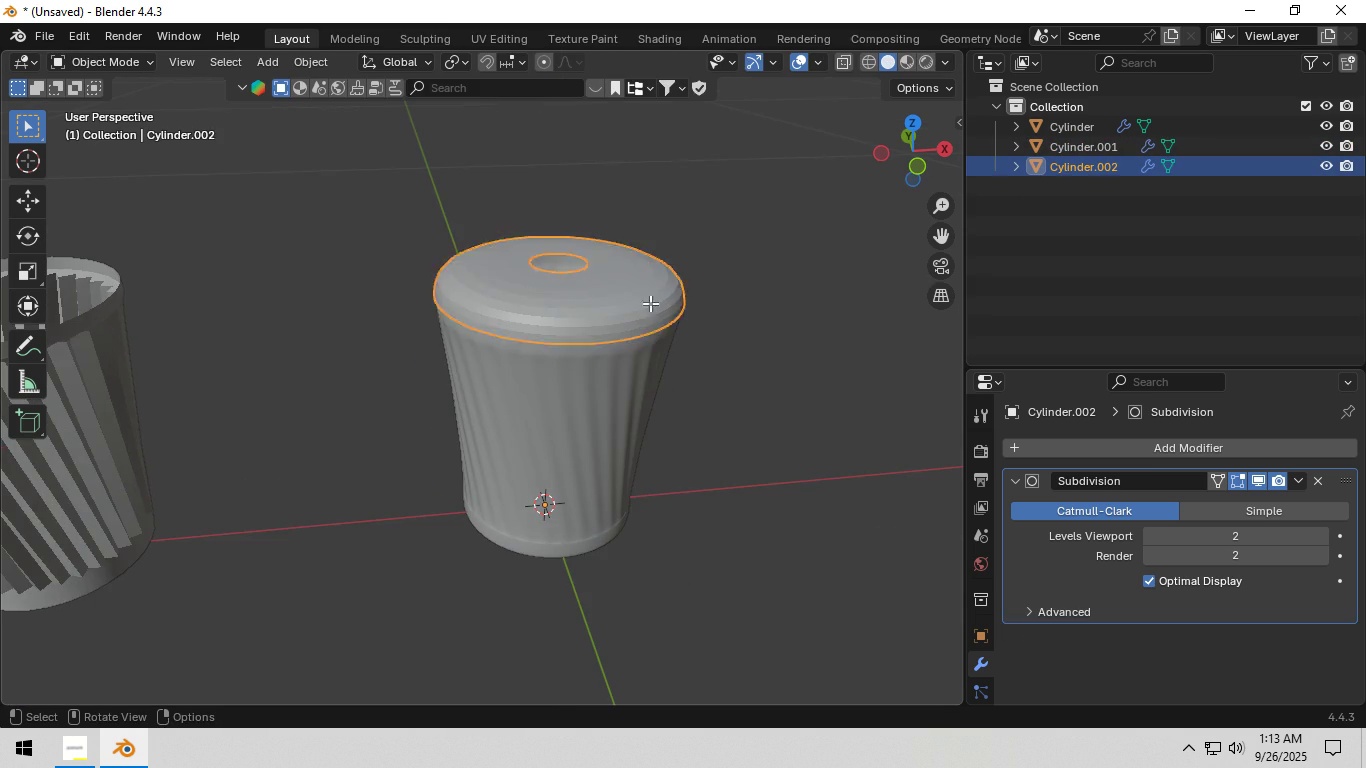 
key(Tab)
 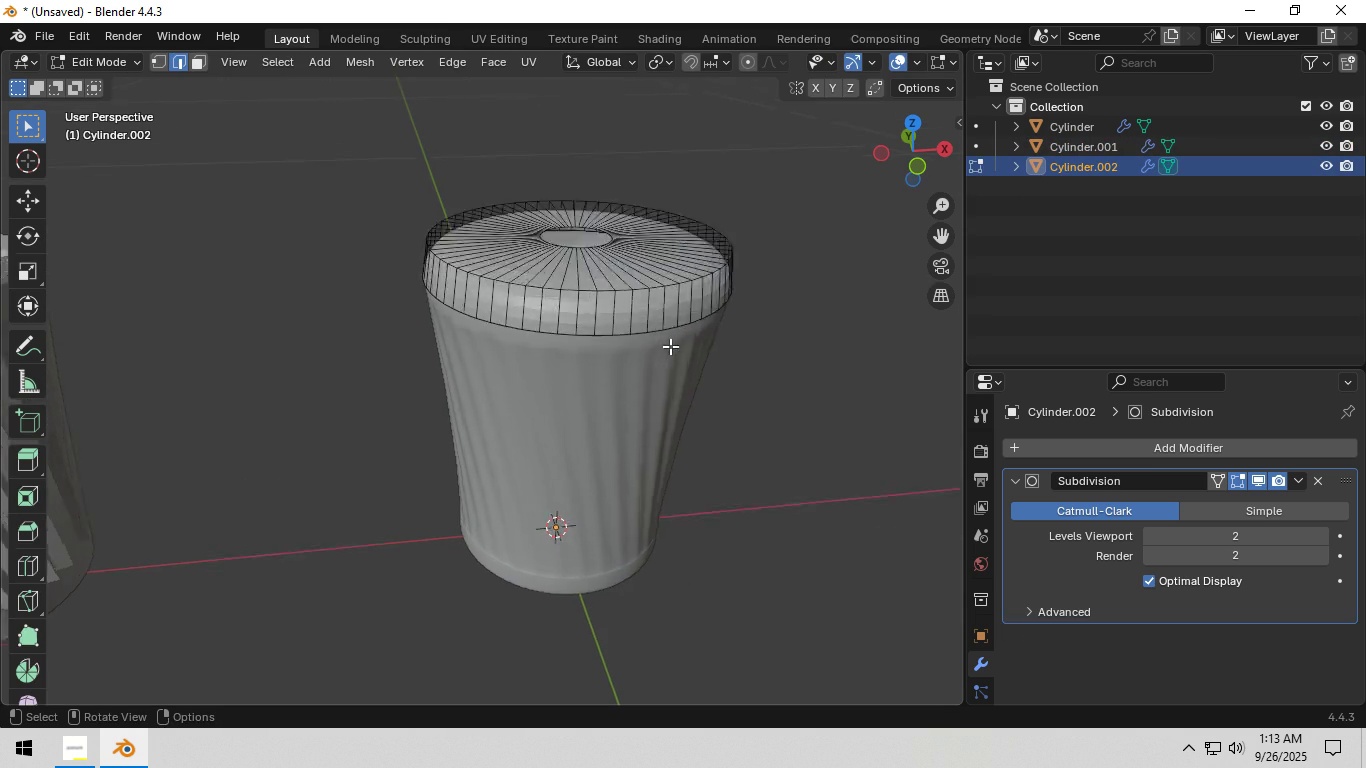 
scroll: coordinate [670, 346], scroll_direction: up, amount: 4.0
 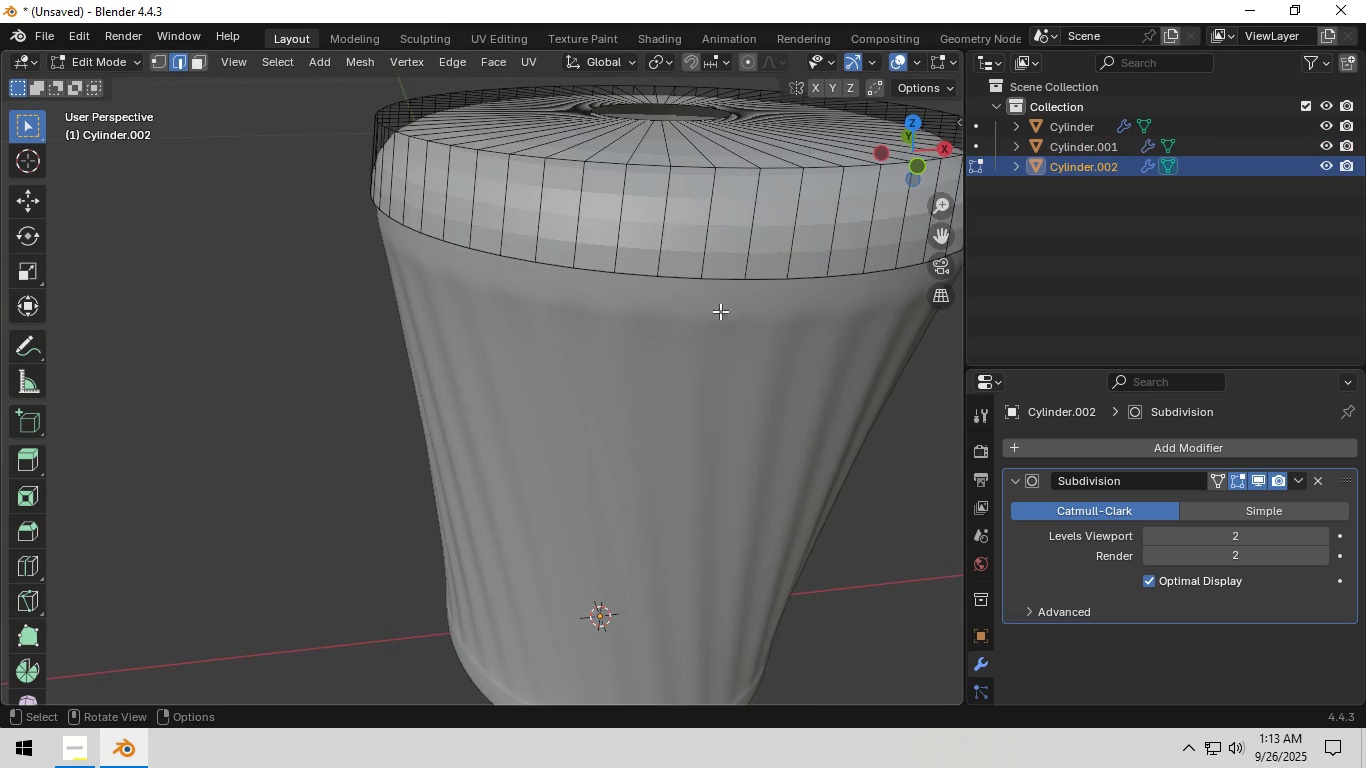 
key(Shift+ShiftLeft)
 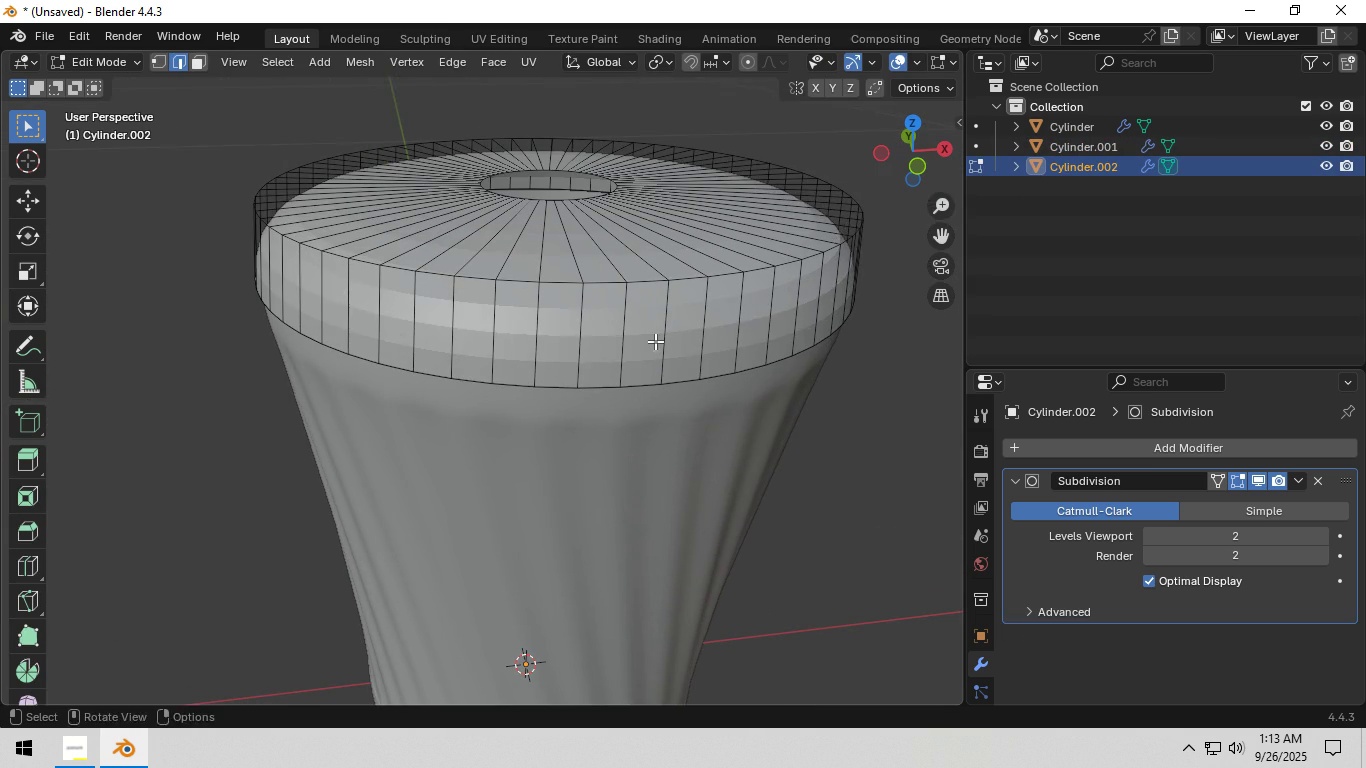 
key(Control+ControlLeft)
 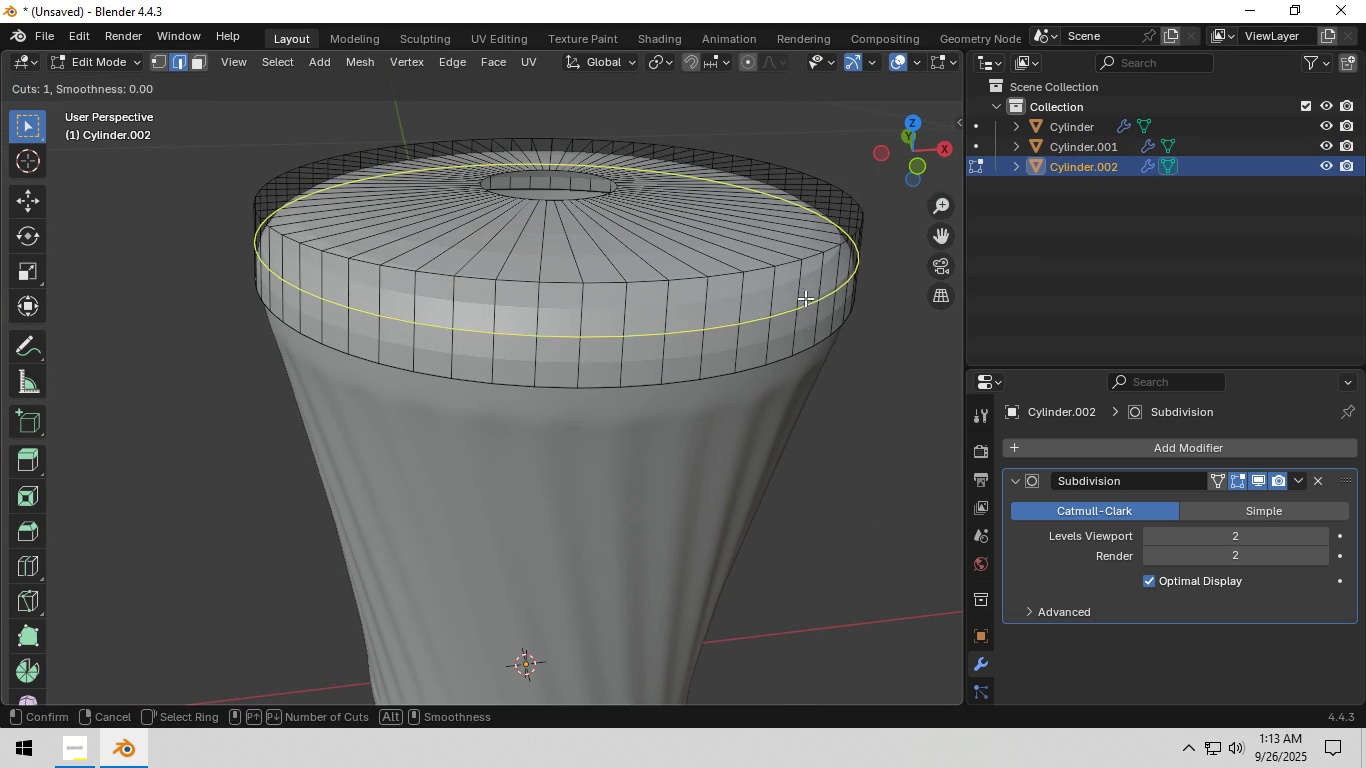 
key(Control+R)
 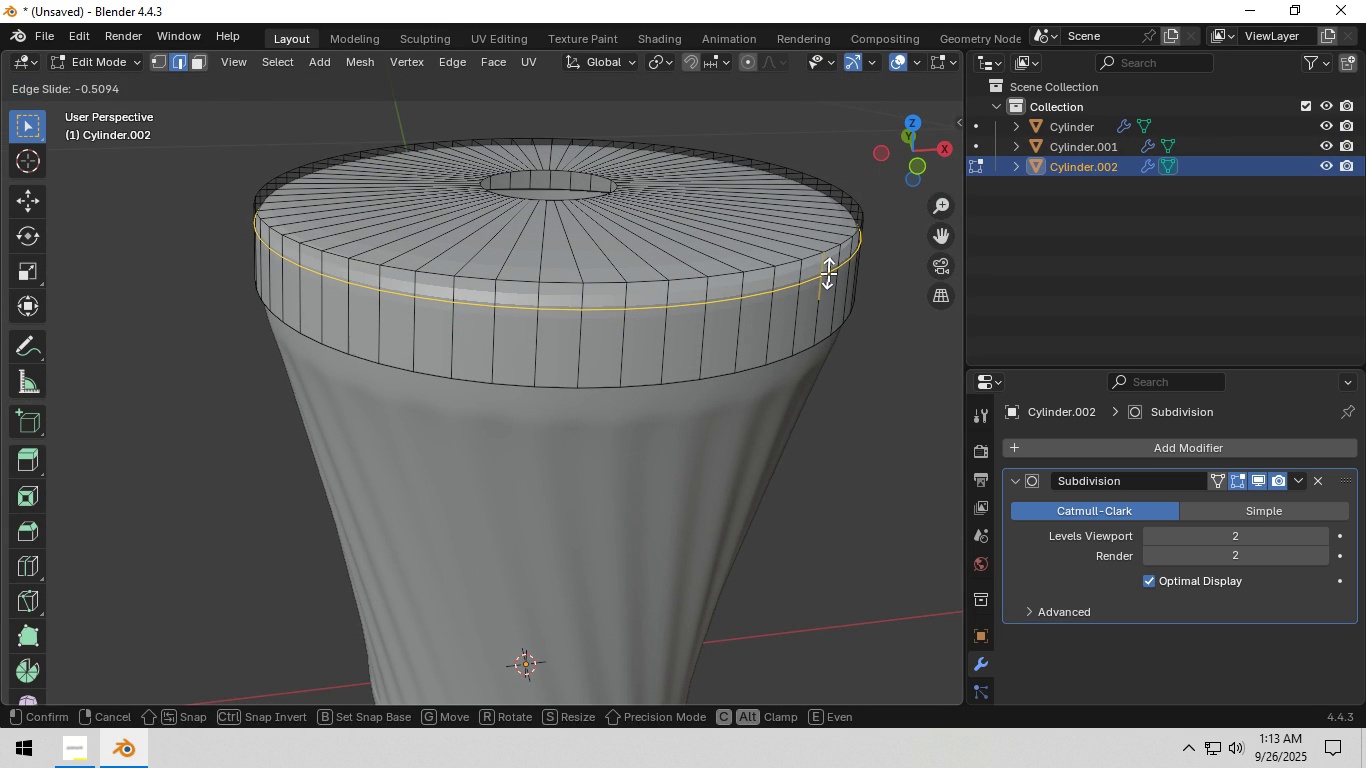 
left_click([828, 273])
 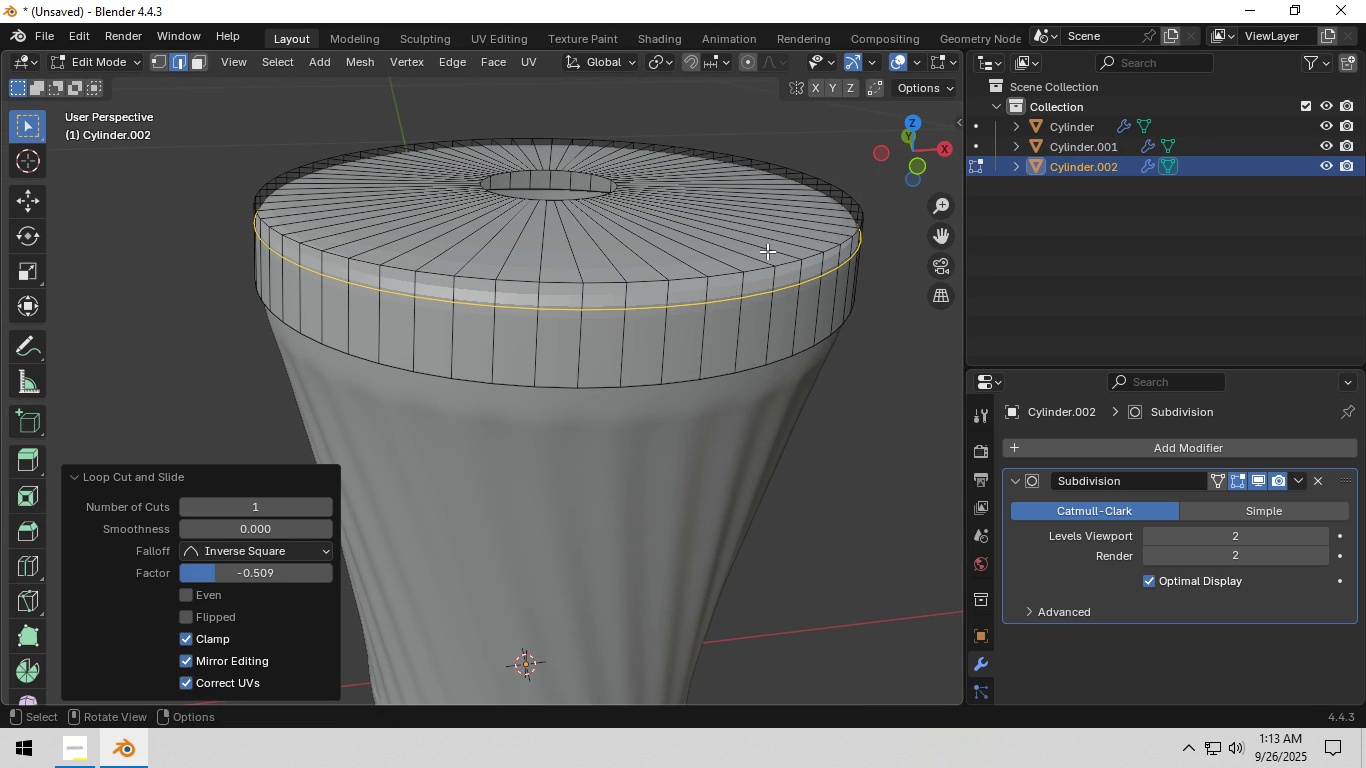 
key(Control+ControlLeft)
 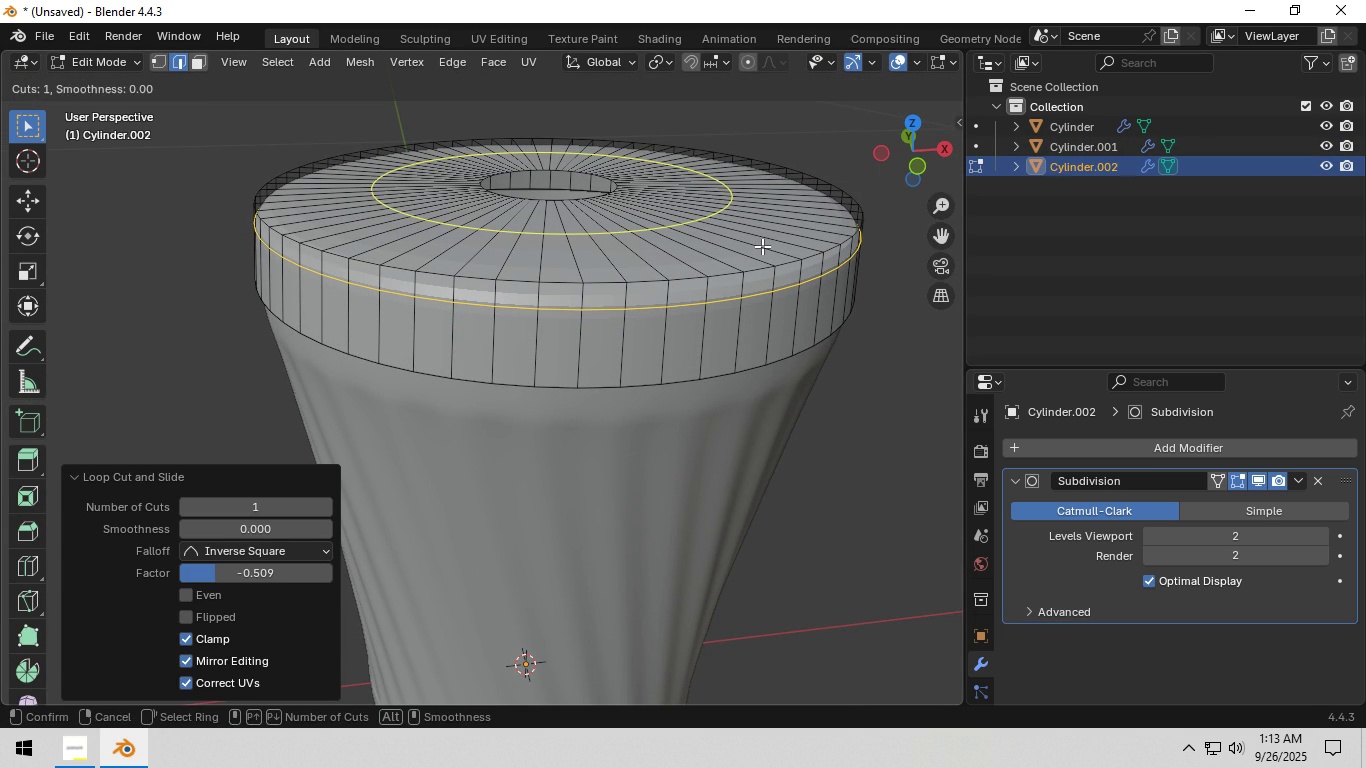 
key(Control+R)
 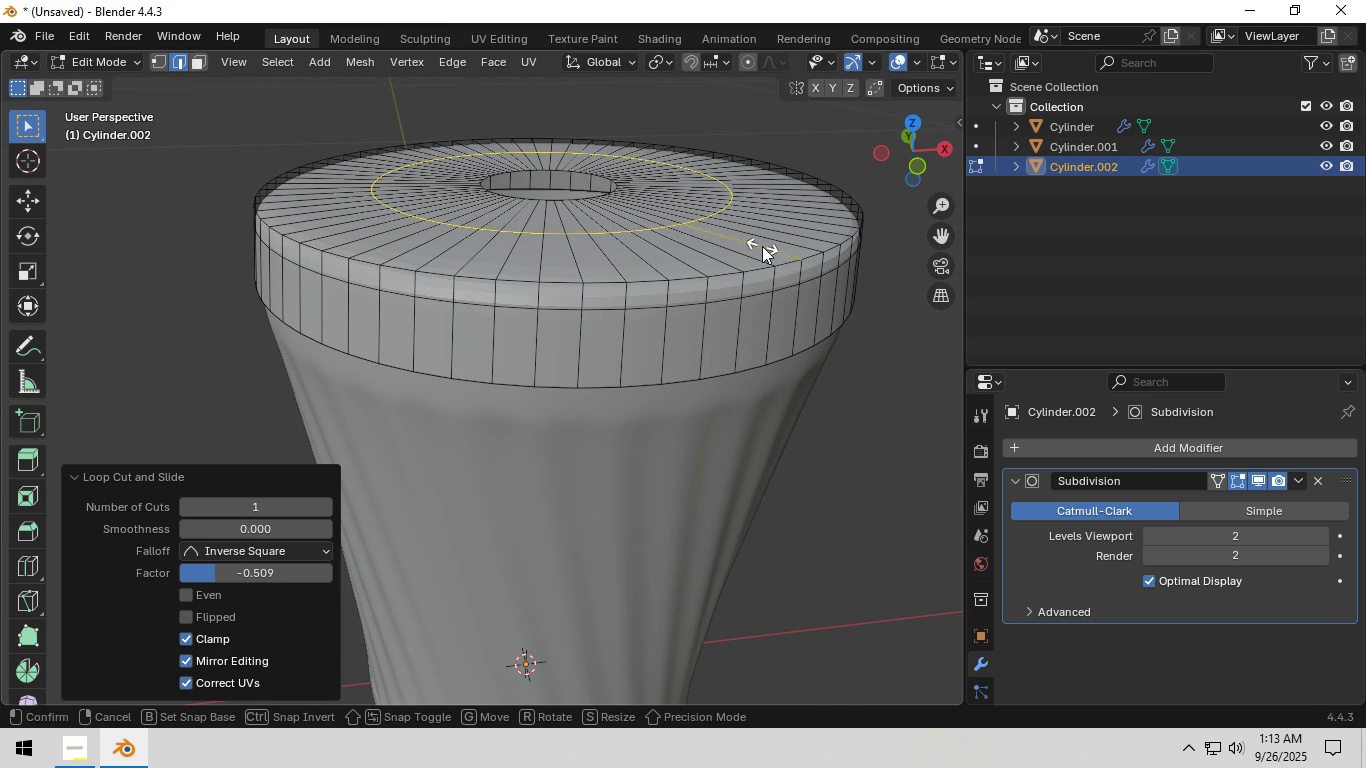 
left_click([762, 246])
 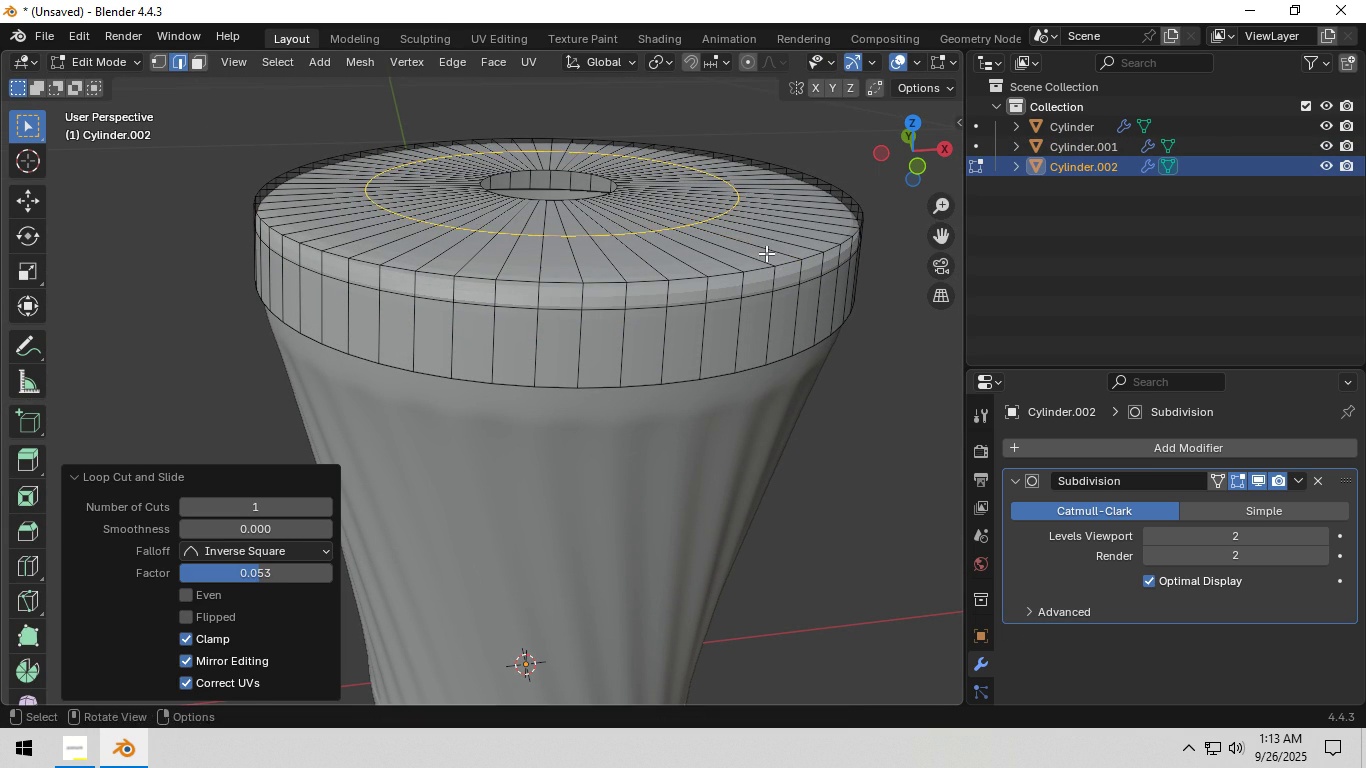 
scroll: coordinate [727, 216], scroll_direction: down, amount: 1.0